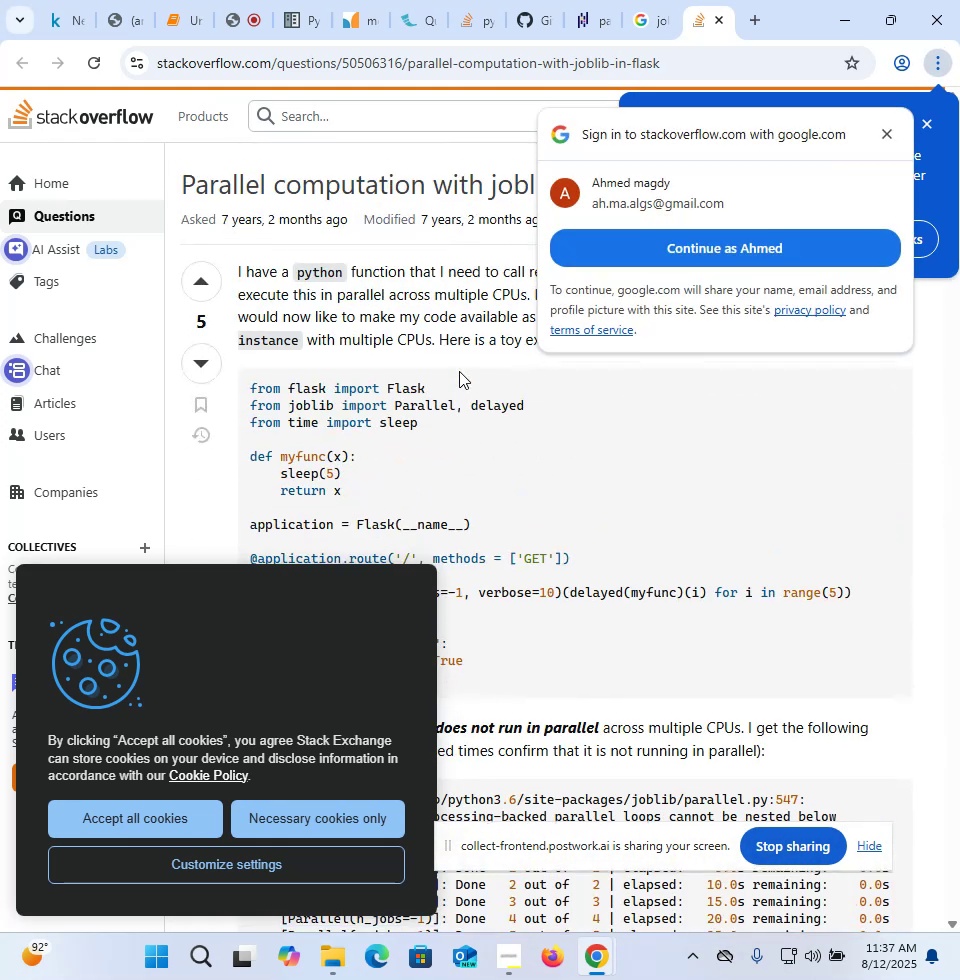 
scroll: coordinate [459, 371], scroll_direction: down, amount: 2.0
 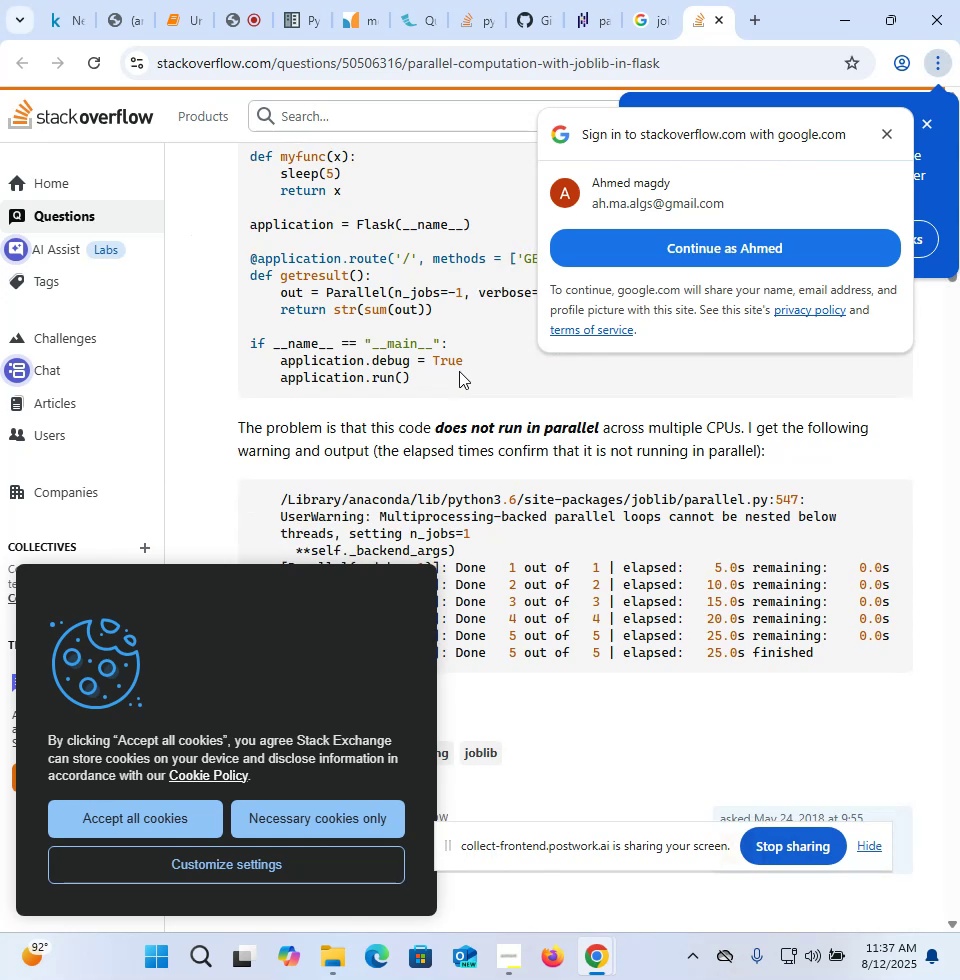 
scroll: coordinate [459, 371], scroll_direction: up, amount: 1.0
 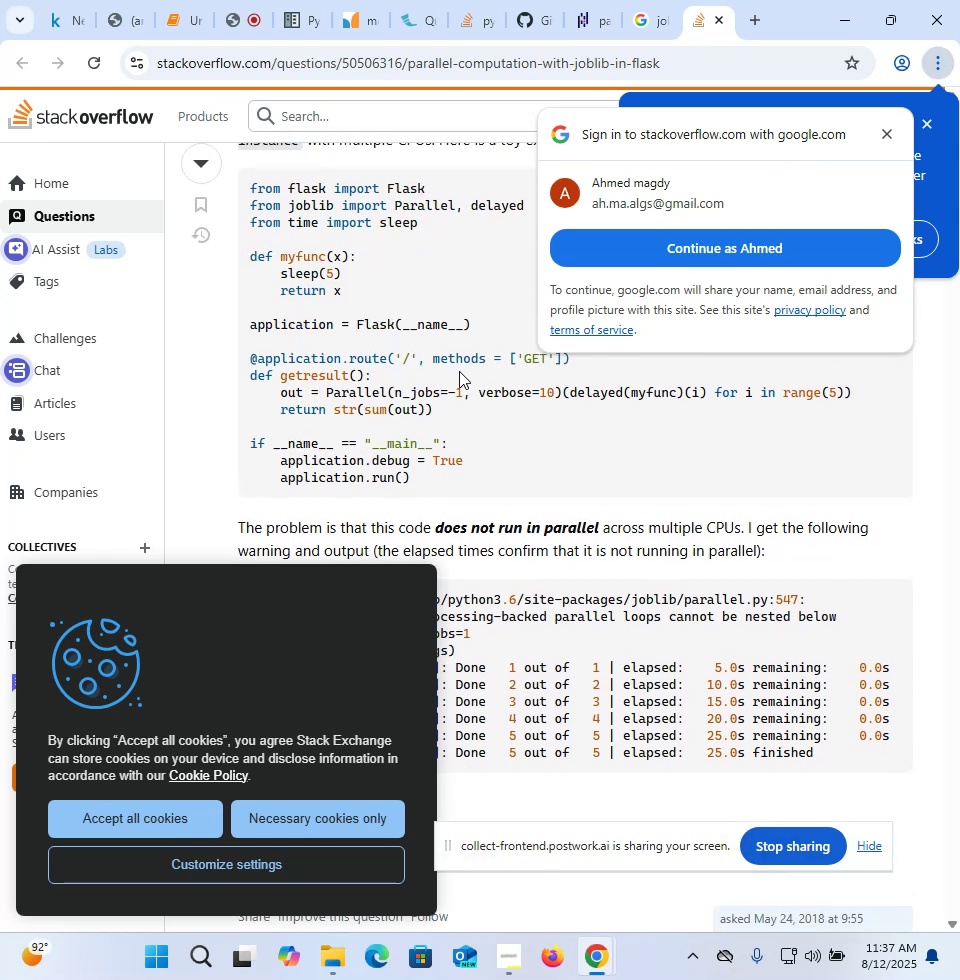 
wait(7.71)
 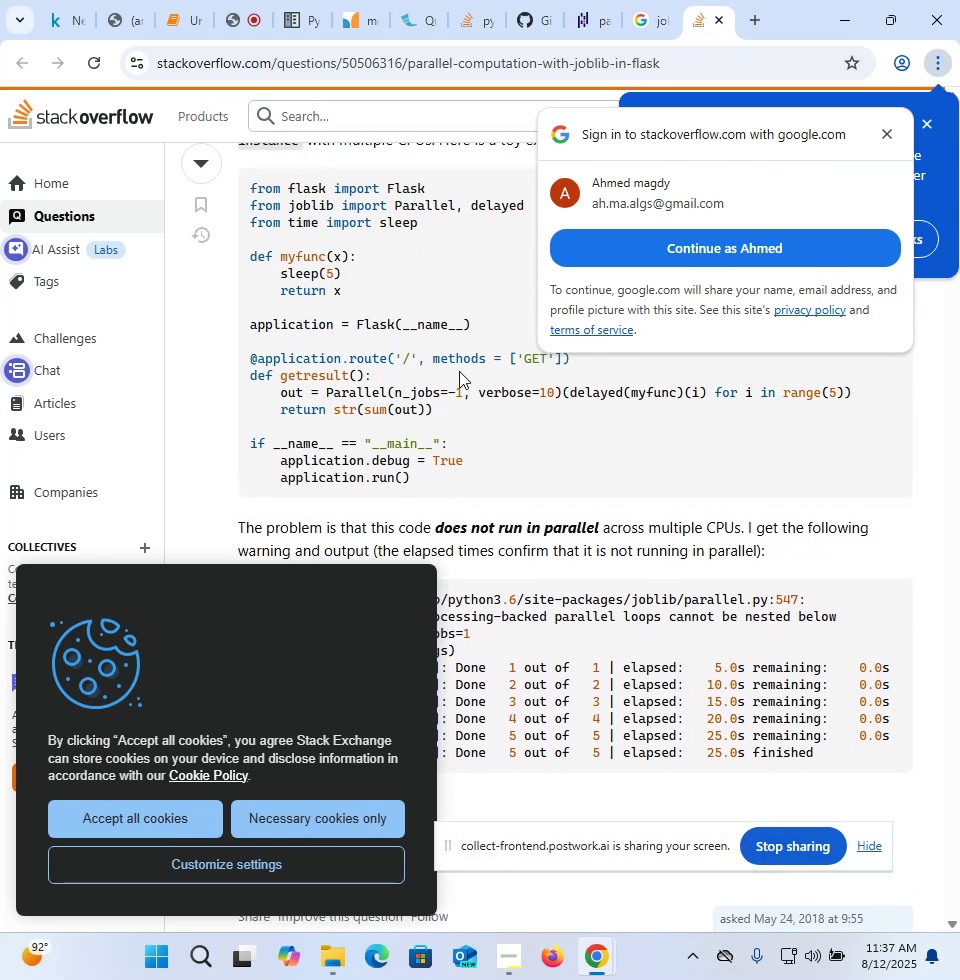 
key(Alt+ArrowLeft)
 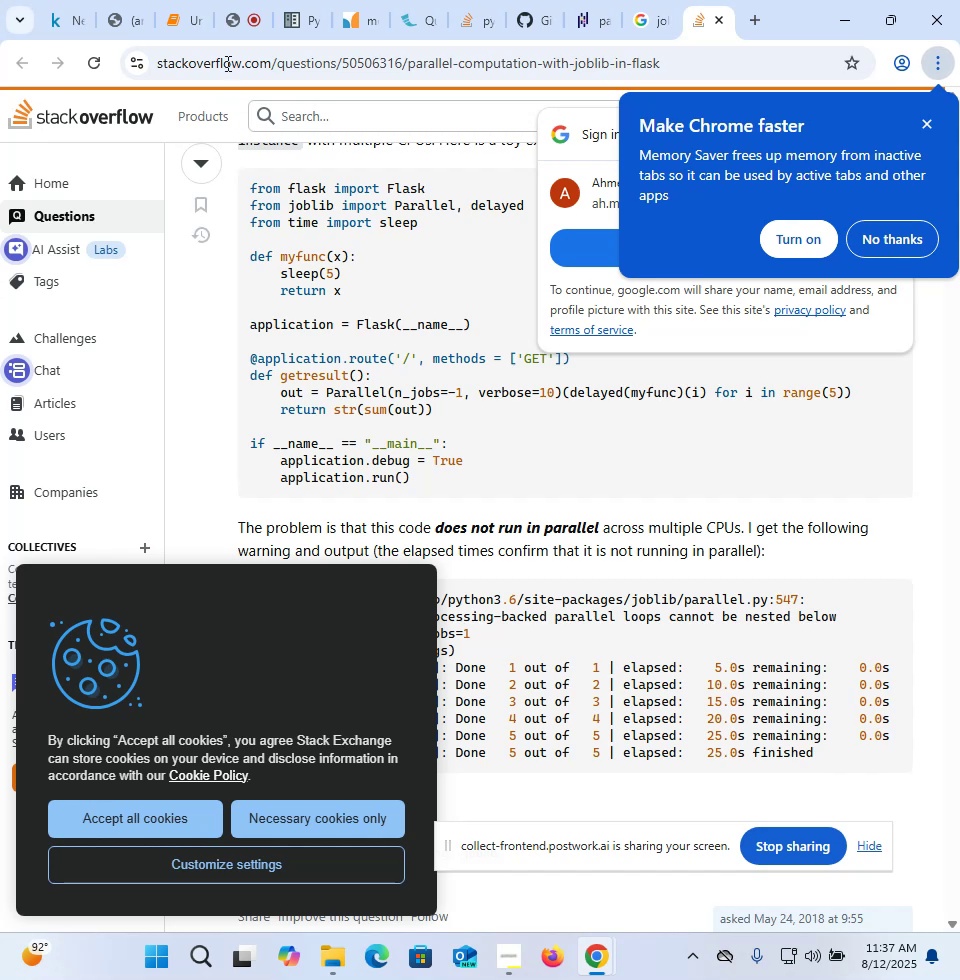 
left_click([118, 9])
 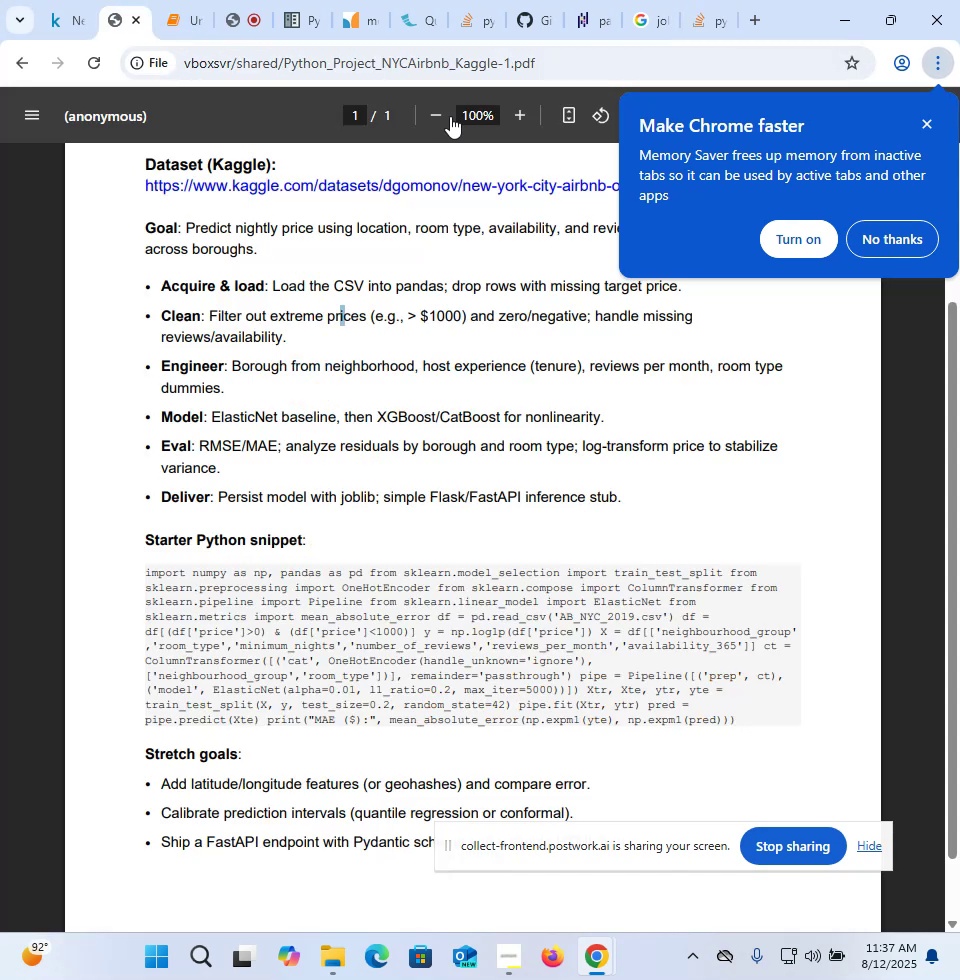 
wait(5.37)
 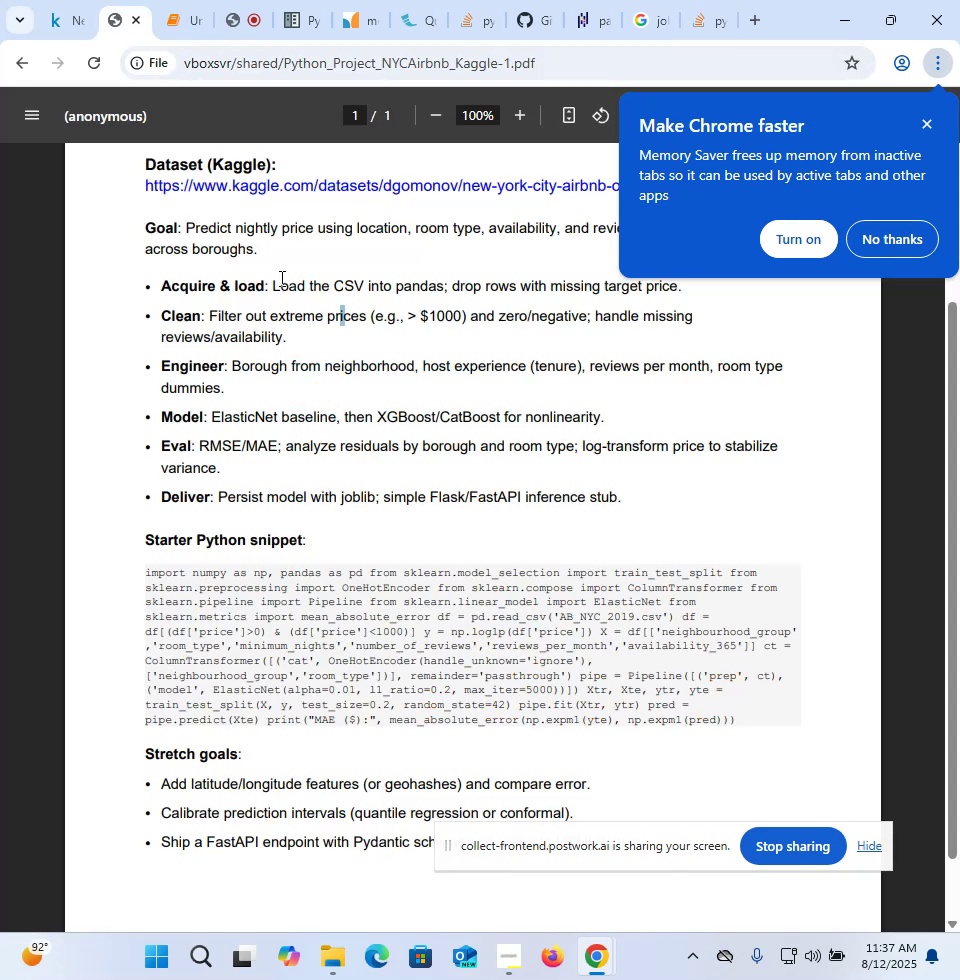 
left_click([689, 14])
 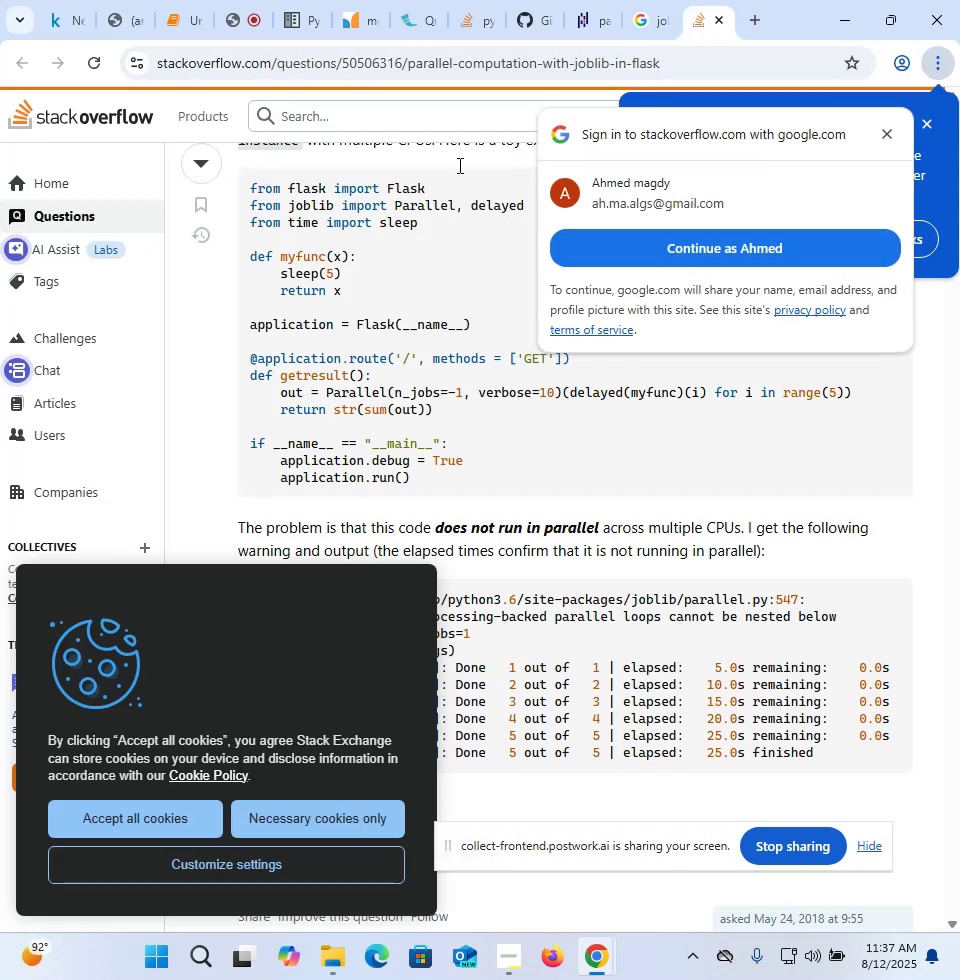 
key(Alt+ArrowLeft)
 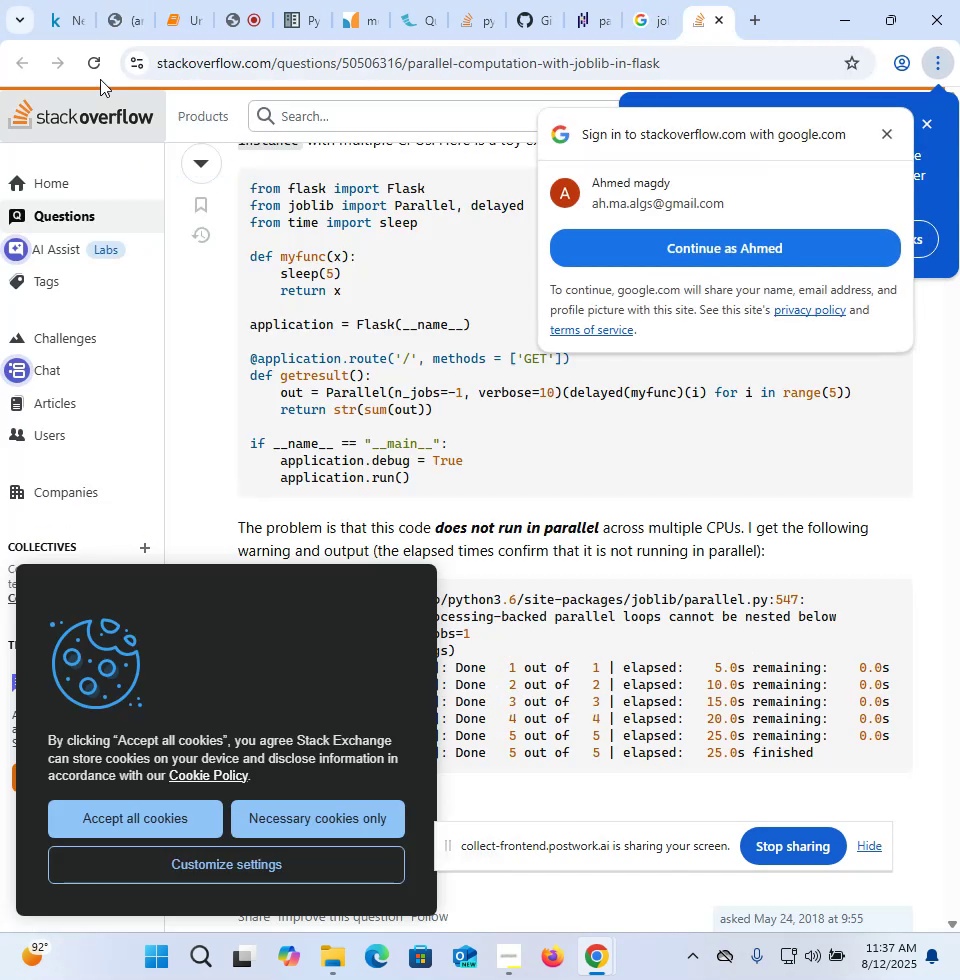 
key(Control+W)
 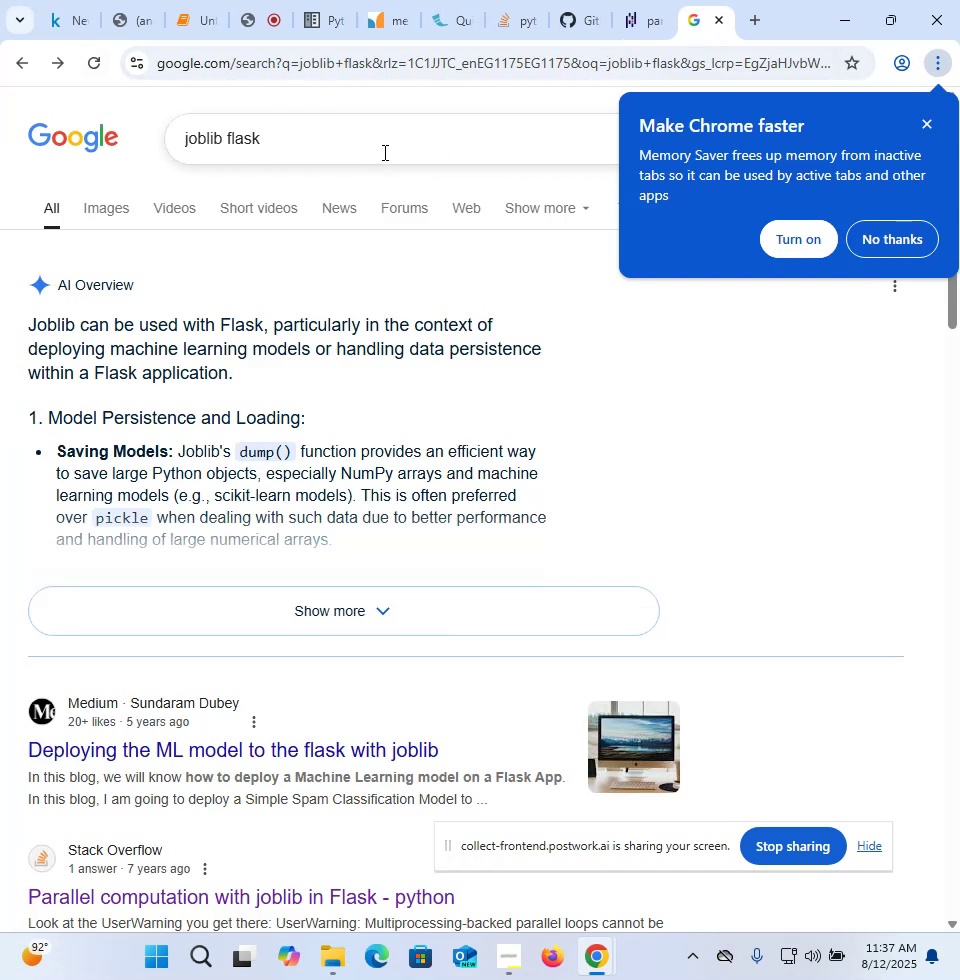 
double_click([351, 150])
 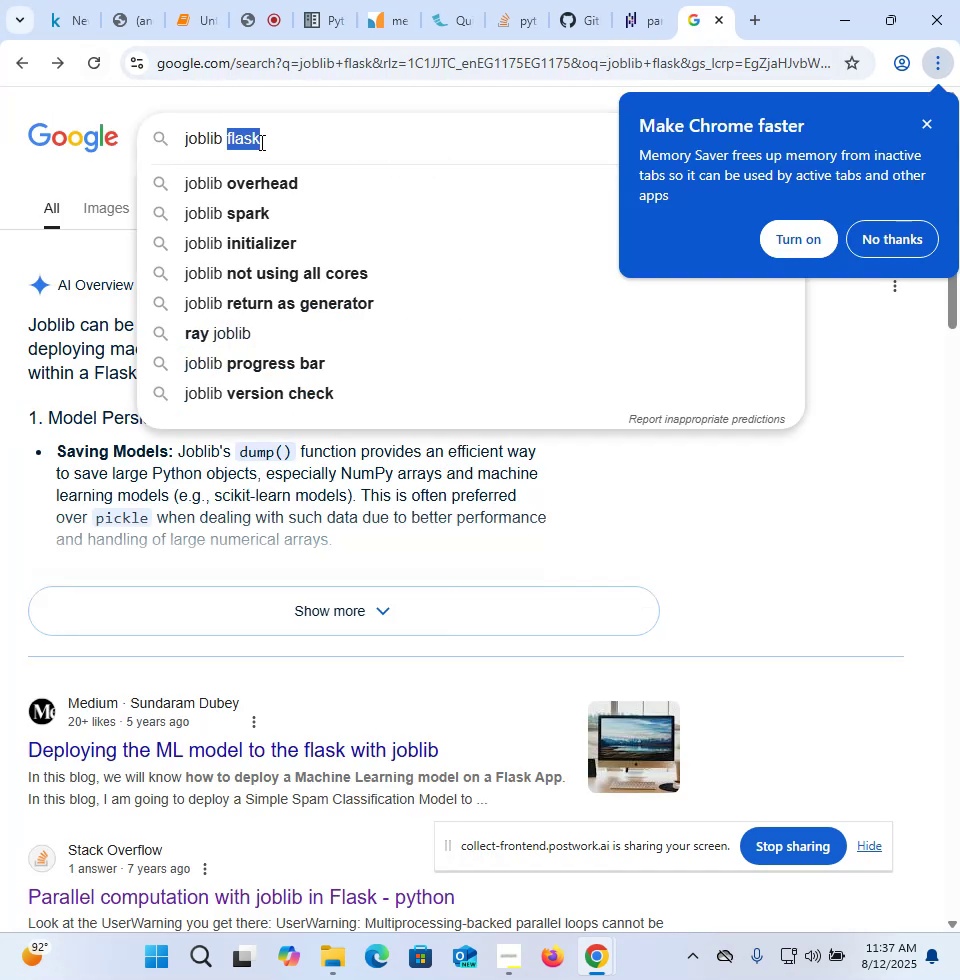 
key(Backspace)
type(pipeline persist)
 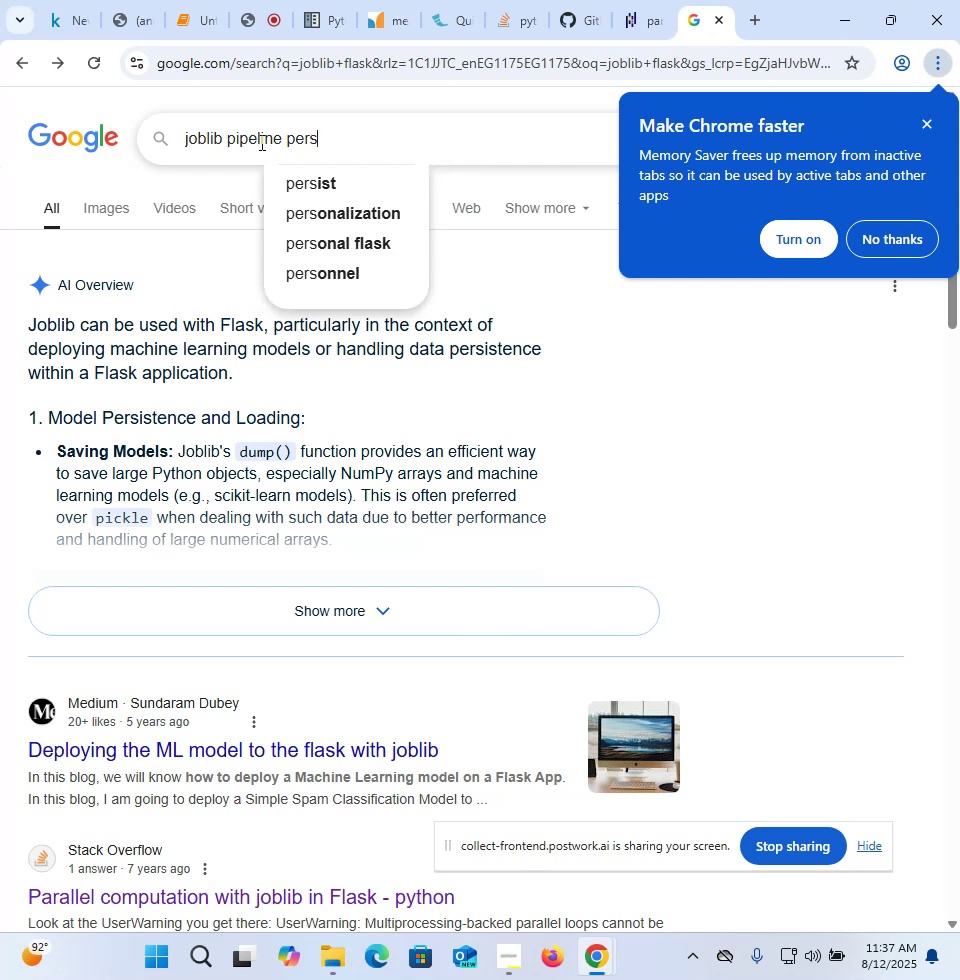 
key(Enter)
 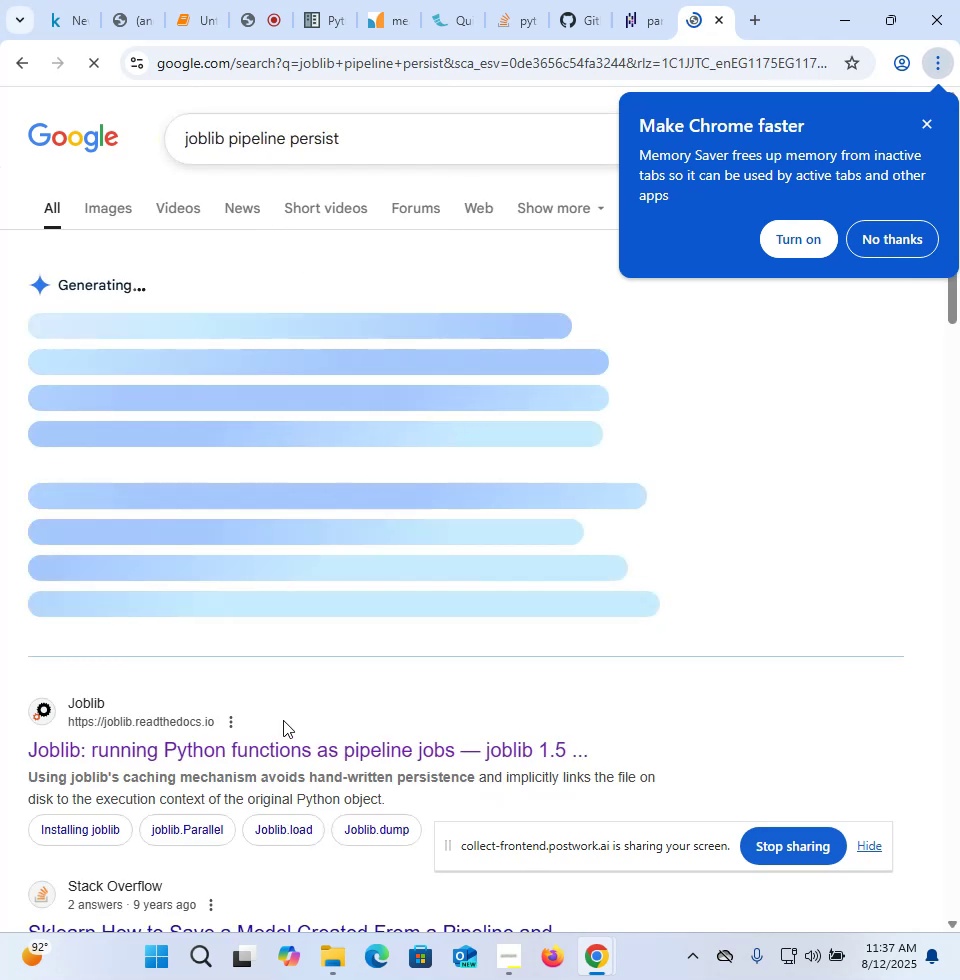 
middle_click([276, 750])
 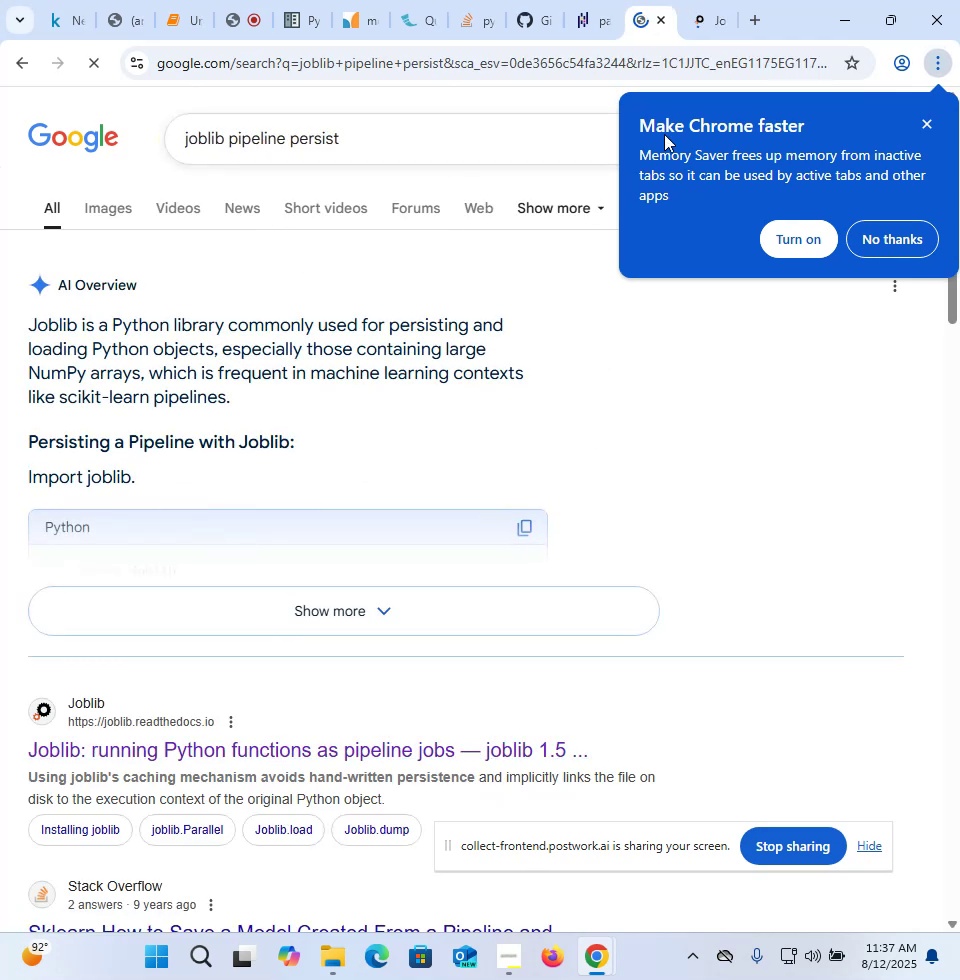 
left_click([699, 36])
 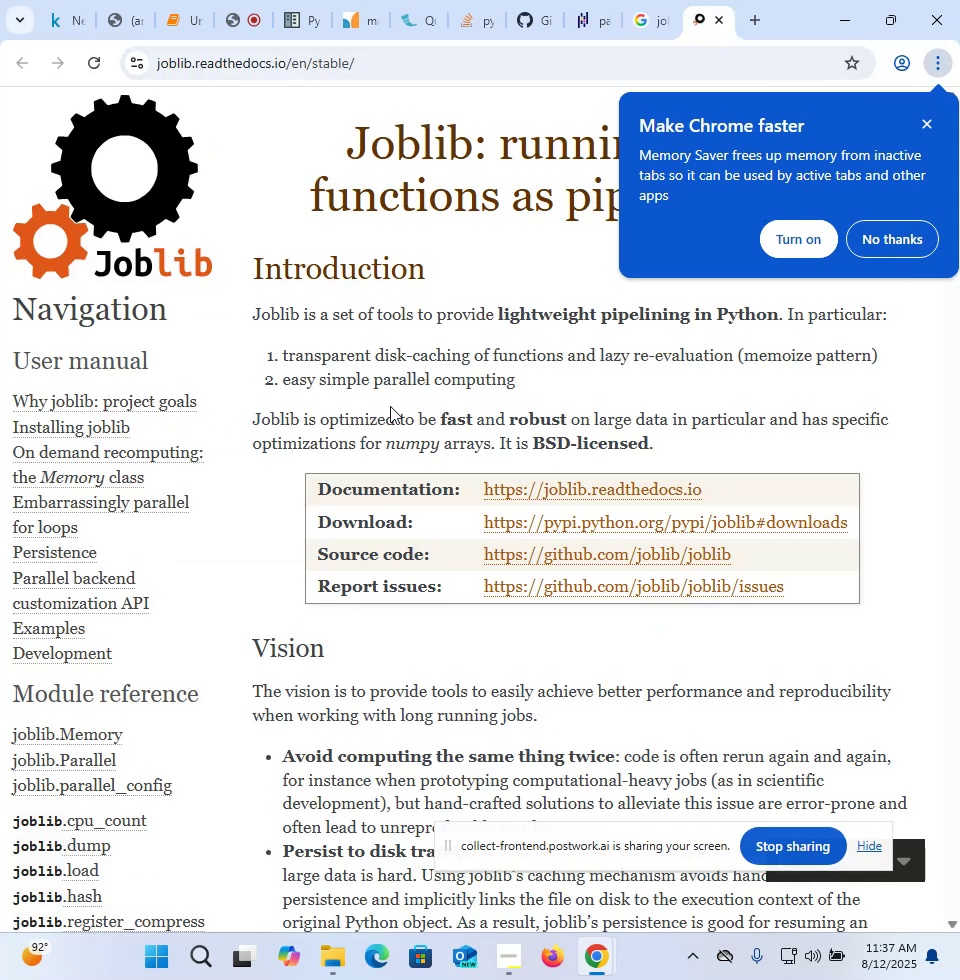 
scroll: coordinate [390, 406], scroll_direction: down, amount: 9.0
 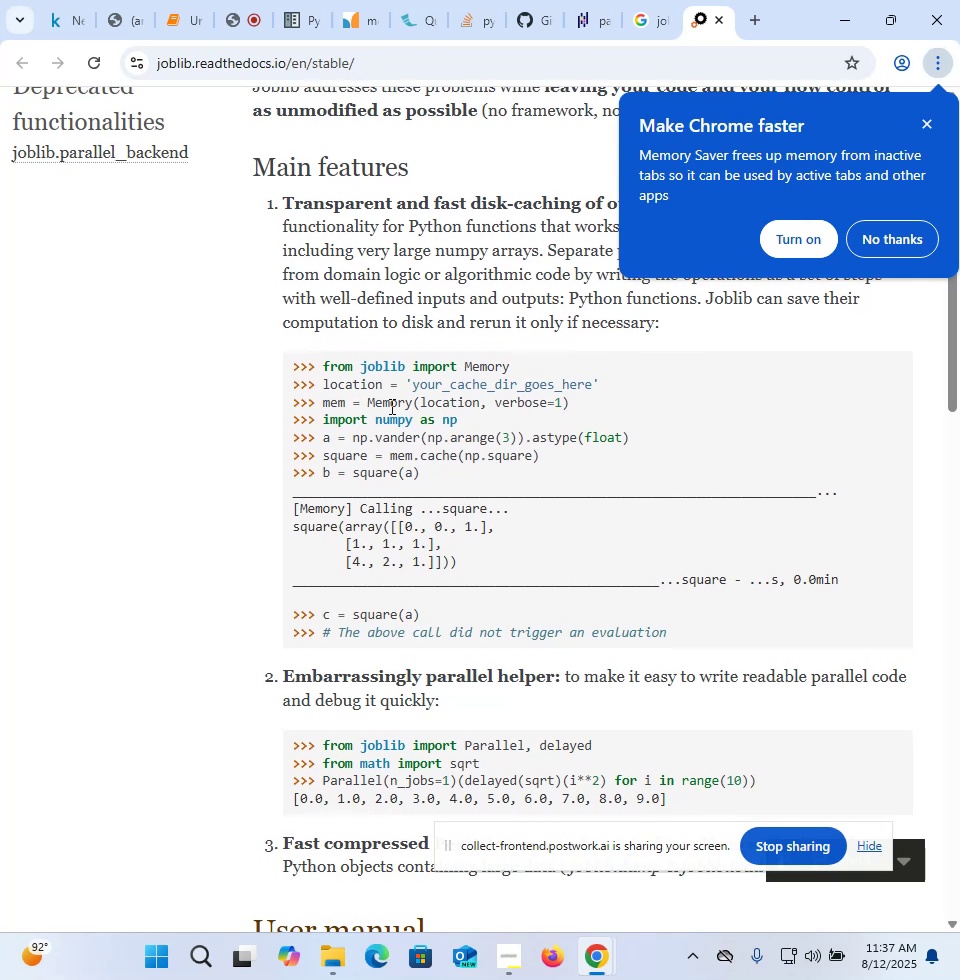 
key(Control+F)
 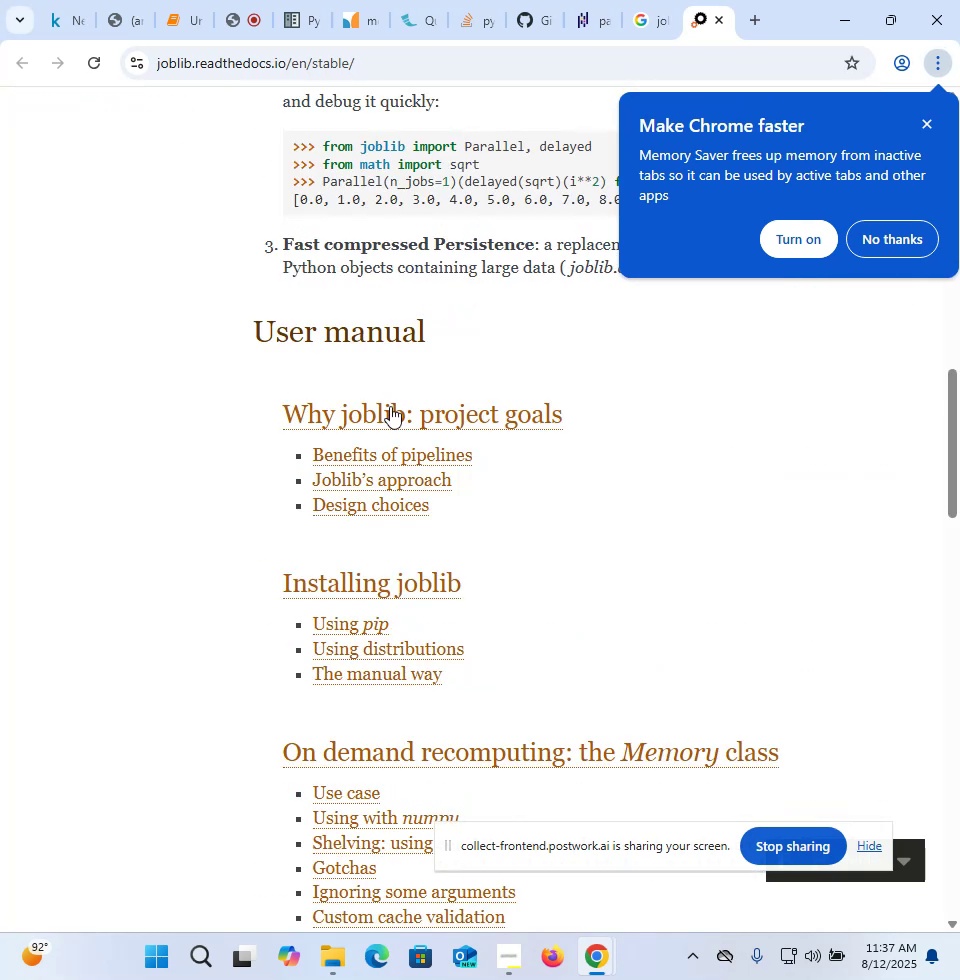 
type(pipeline)
 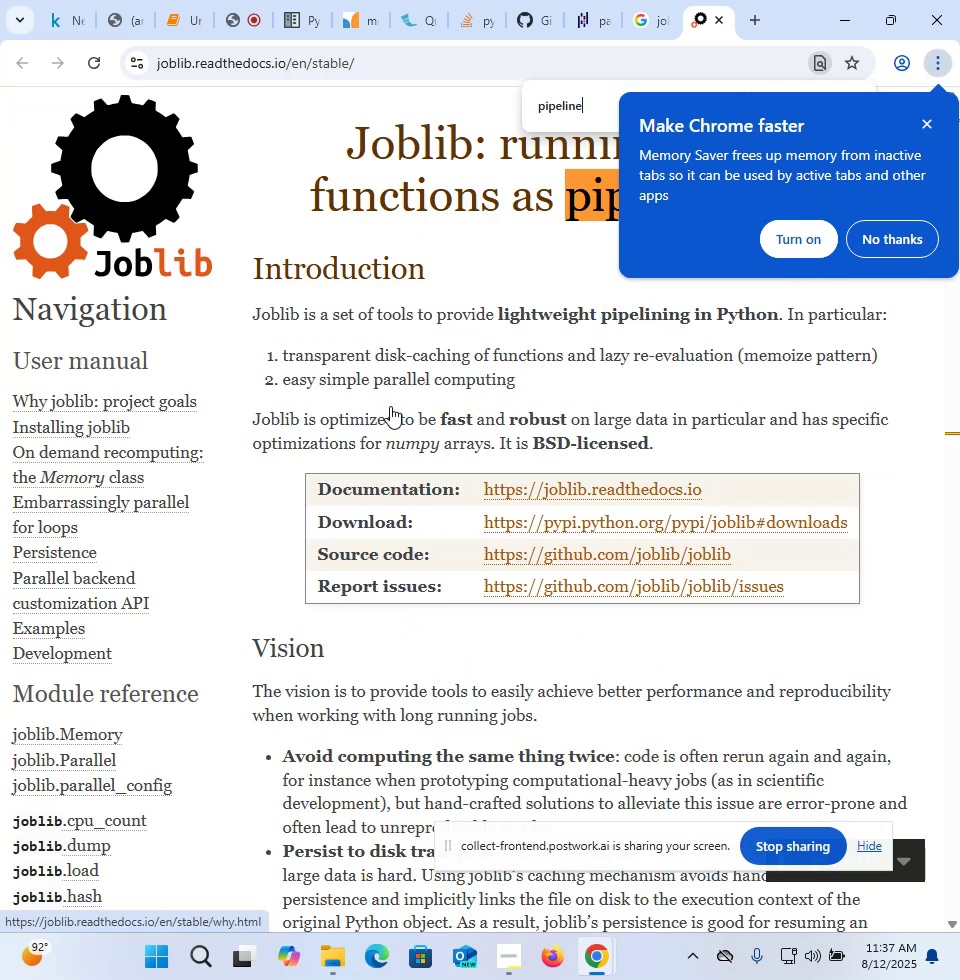 
key(Control+G)
 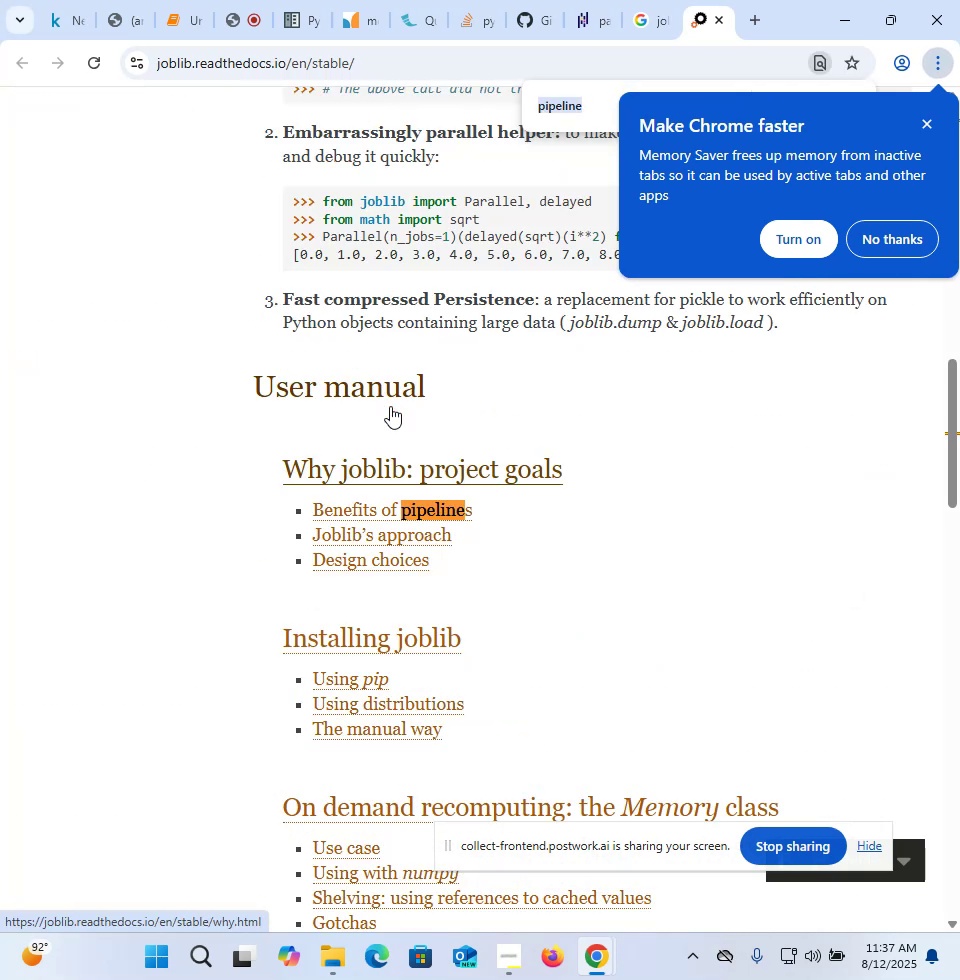 
scroll: coordinate [390, 406], scroll_direction: down, amount: 2.0
 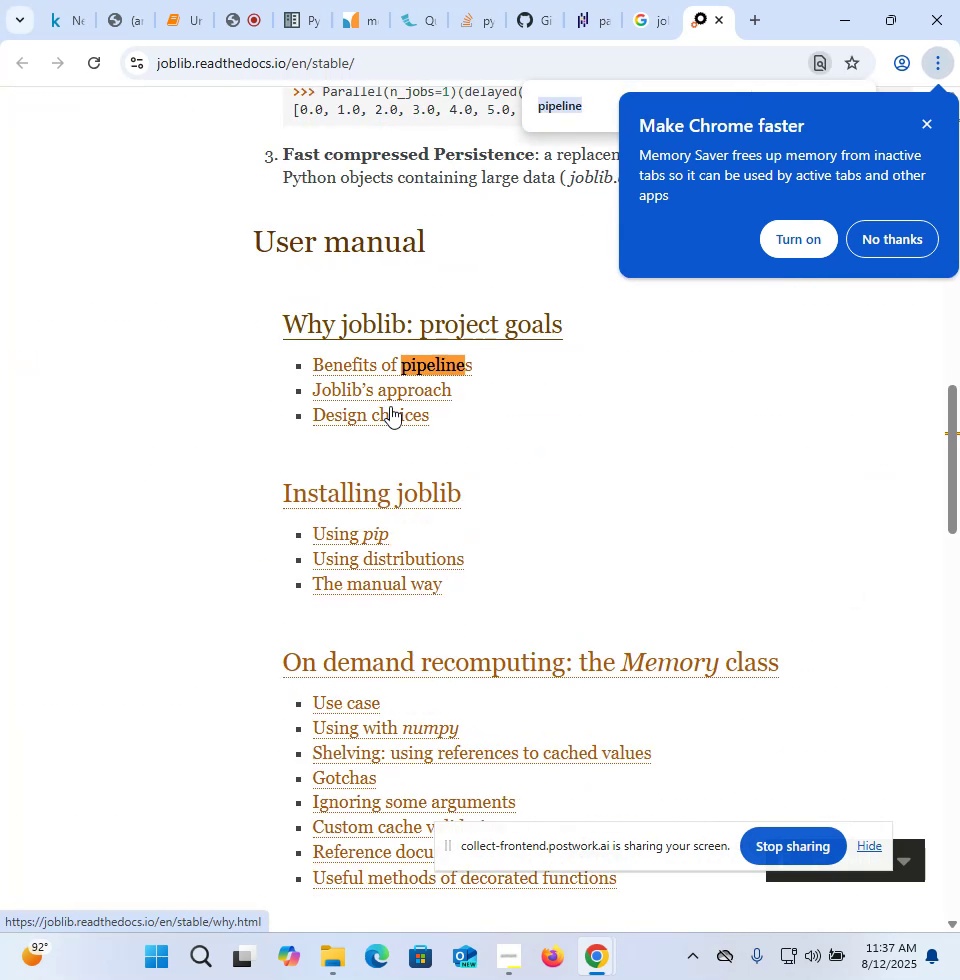 
scroll: coordinate [390, 406], scroll_direction: up, amount: 4.0
 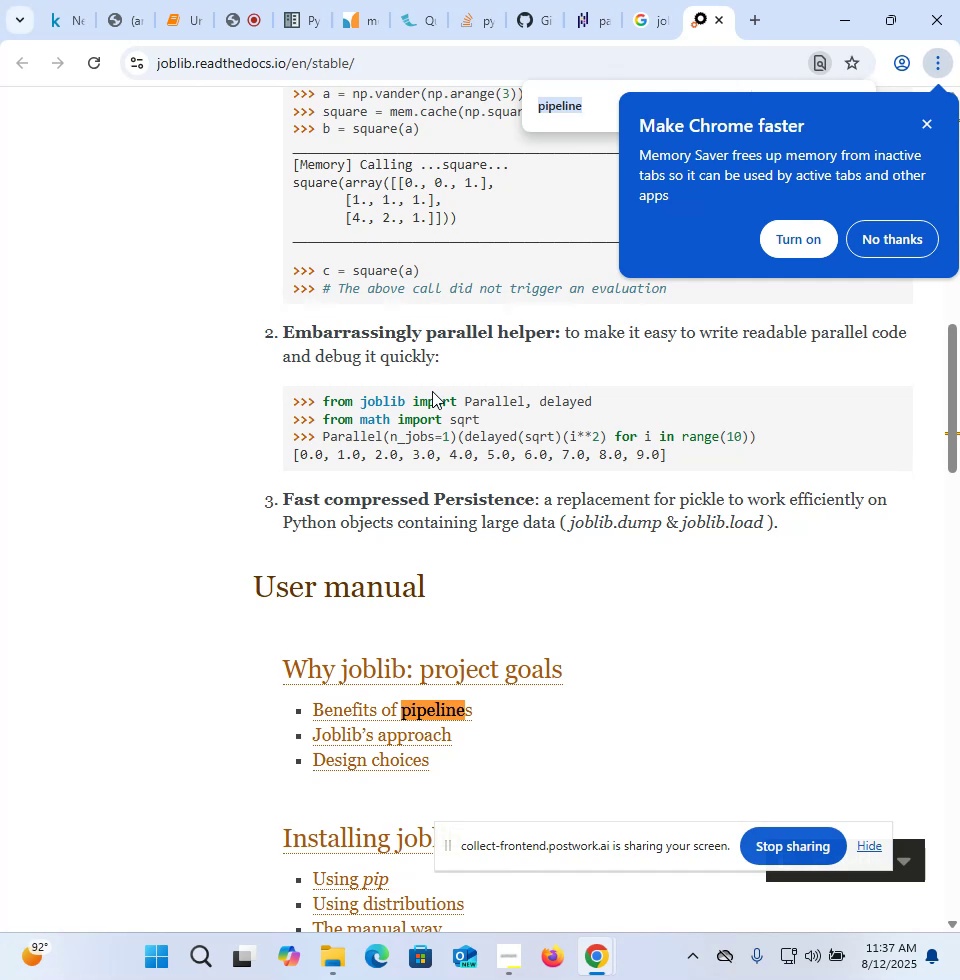 
wait(5.47)
 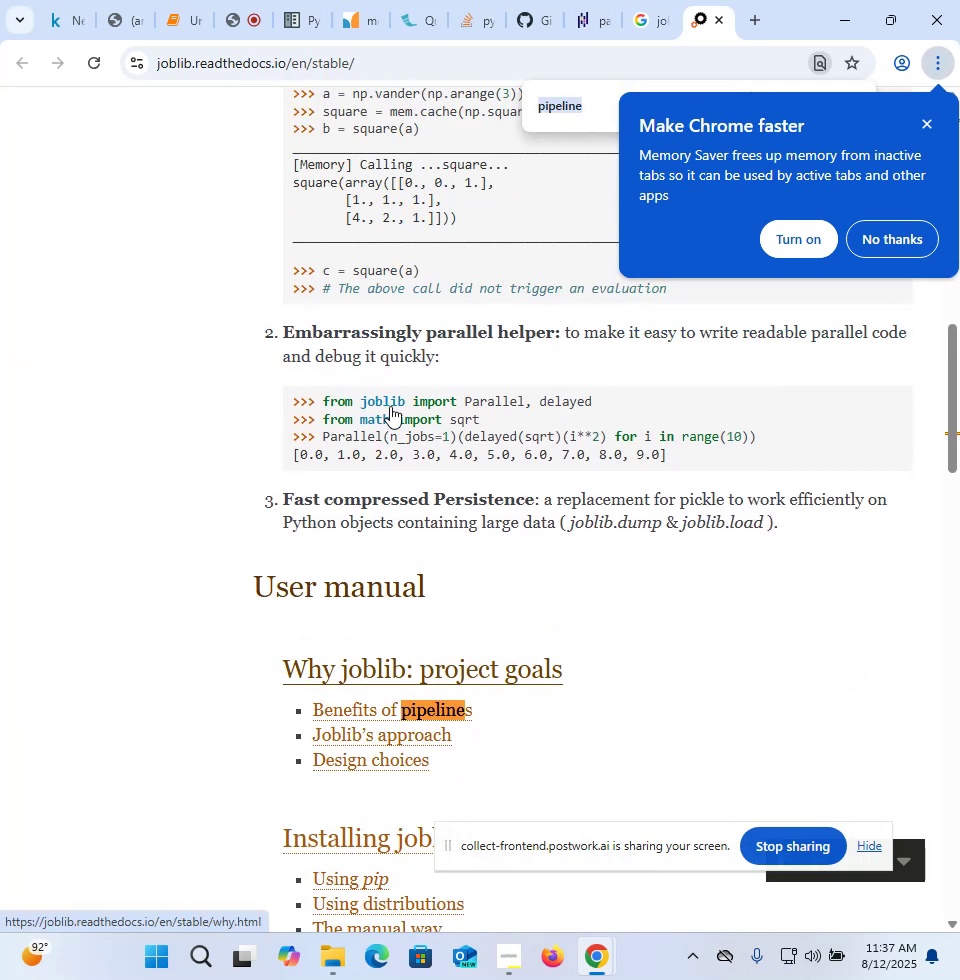 
double_click([415, 403])
 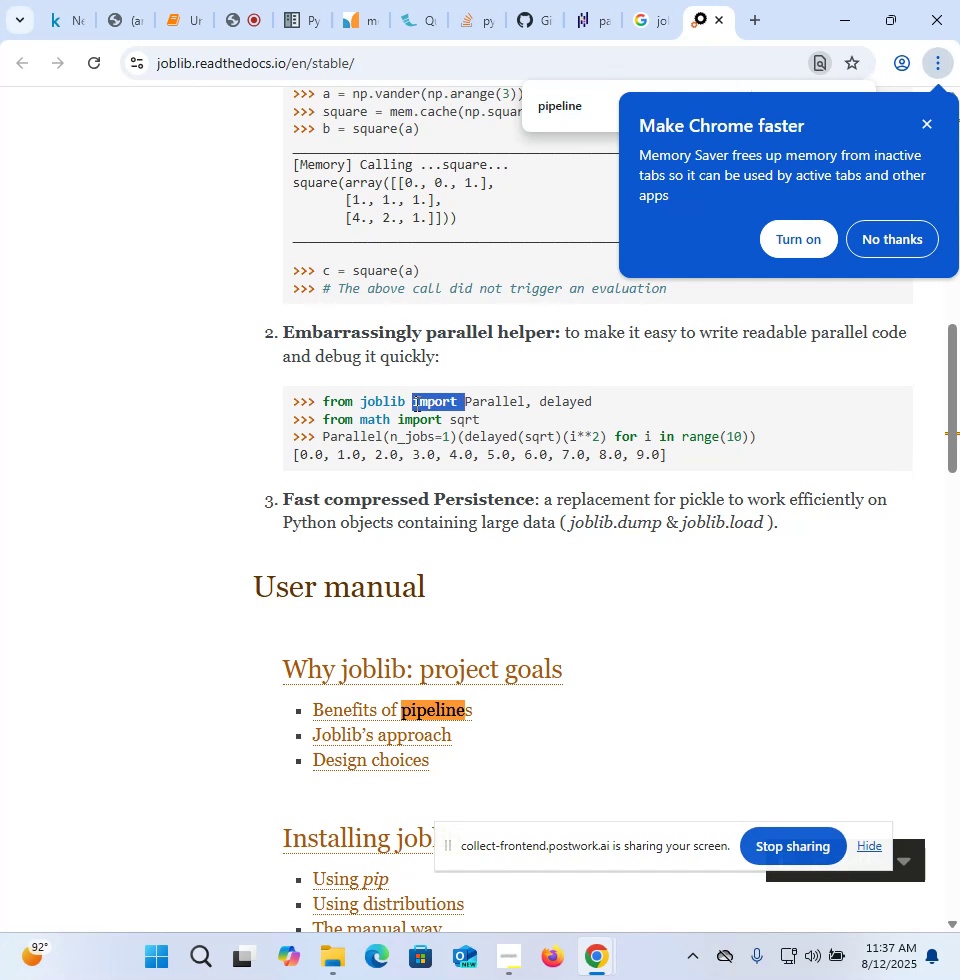 
triple_click([415, 403])
 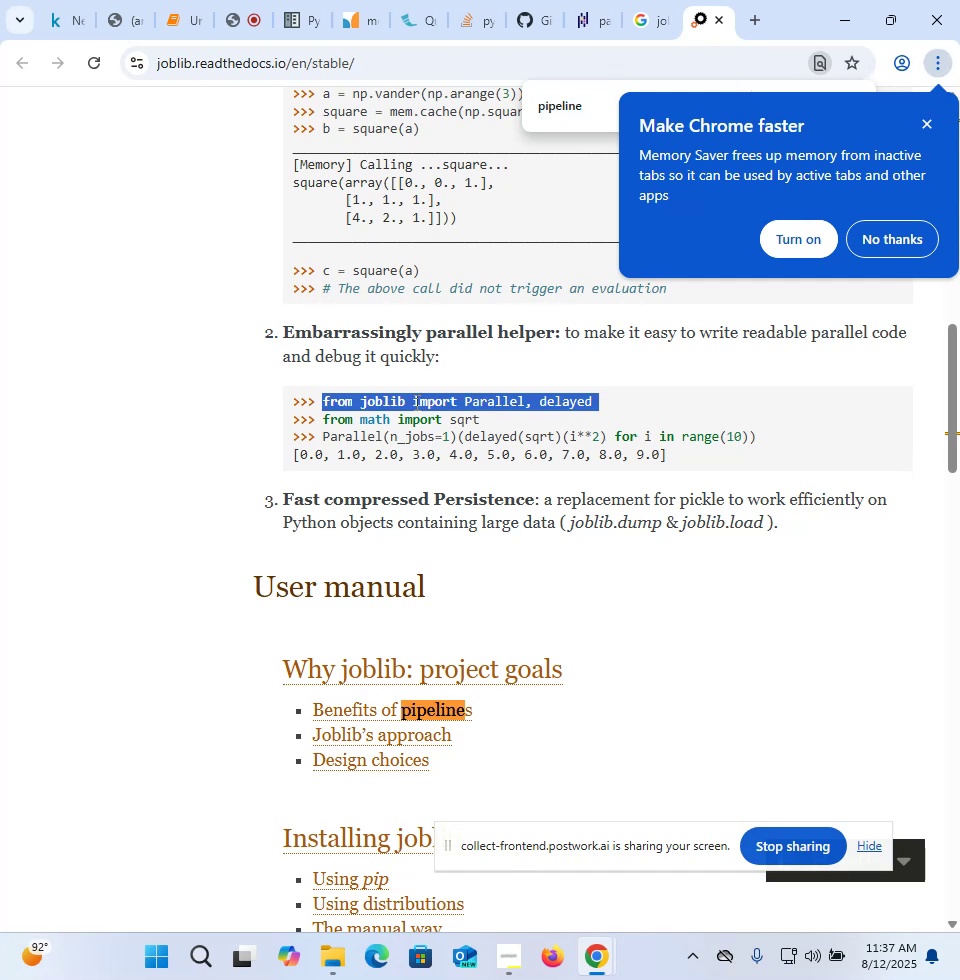 
hold_key(key=ControlLeft, duration=1.75)
 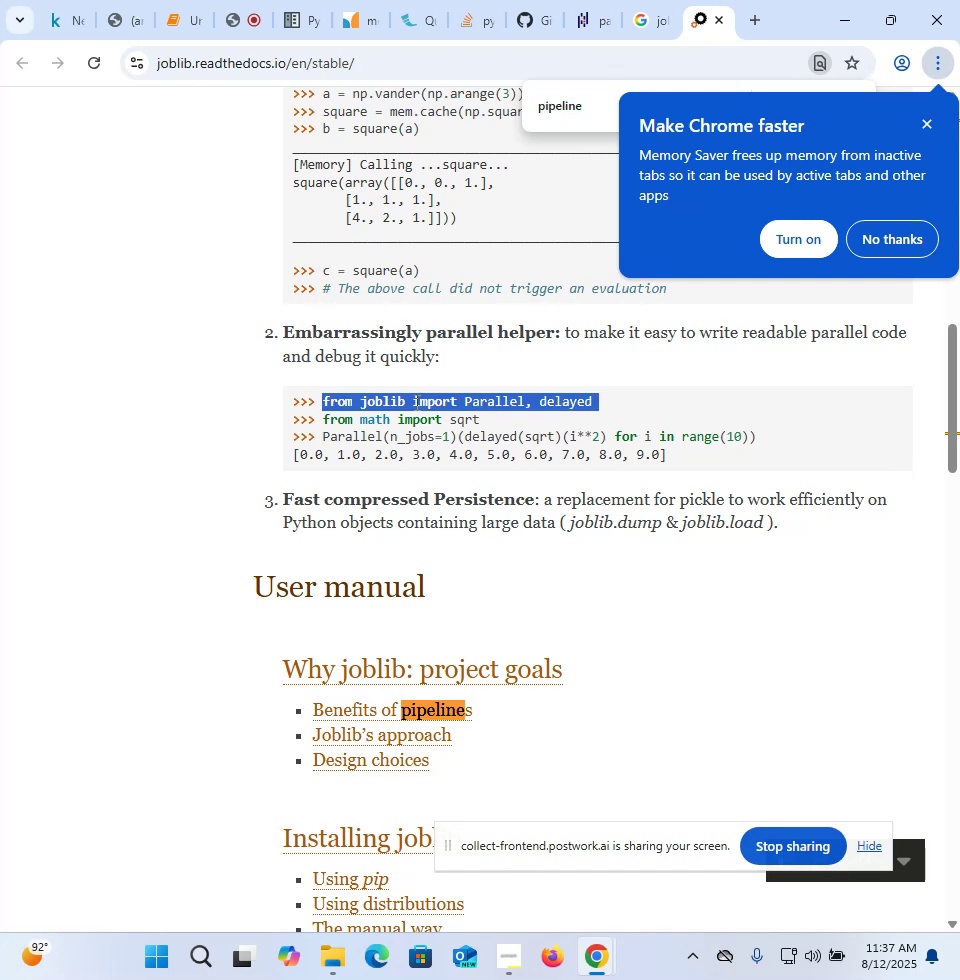 
hold_key(key=C, duration=0.38)
 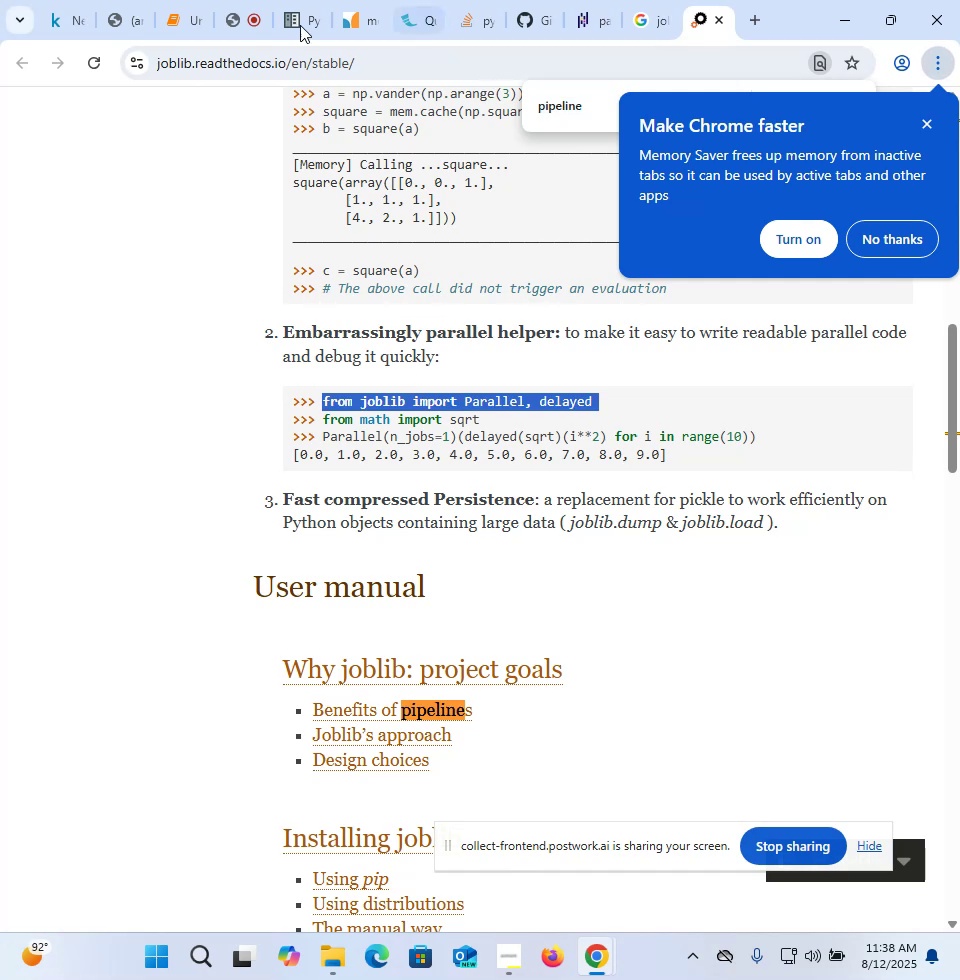 
left_click([241, 19])
 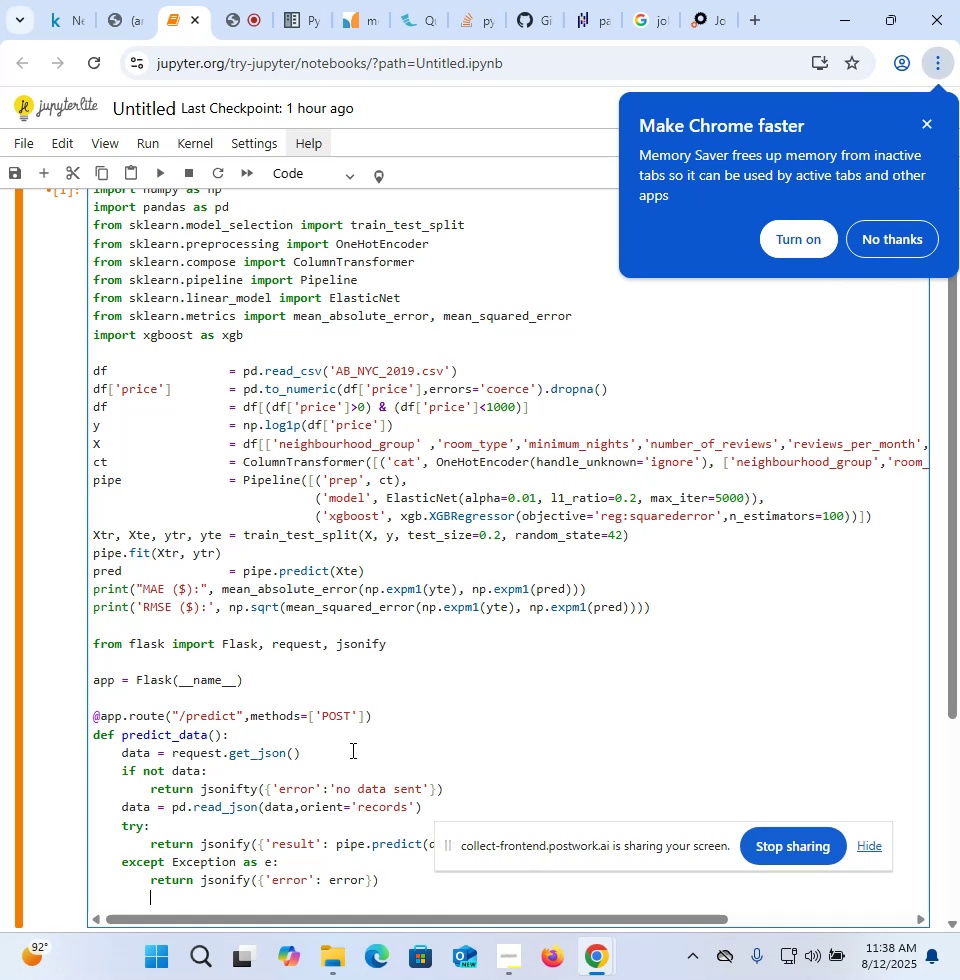 
wait(16.18)
 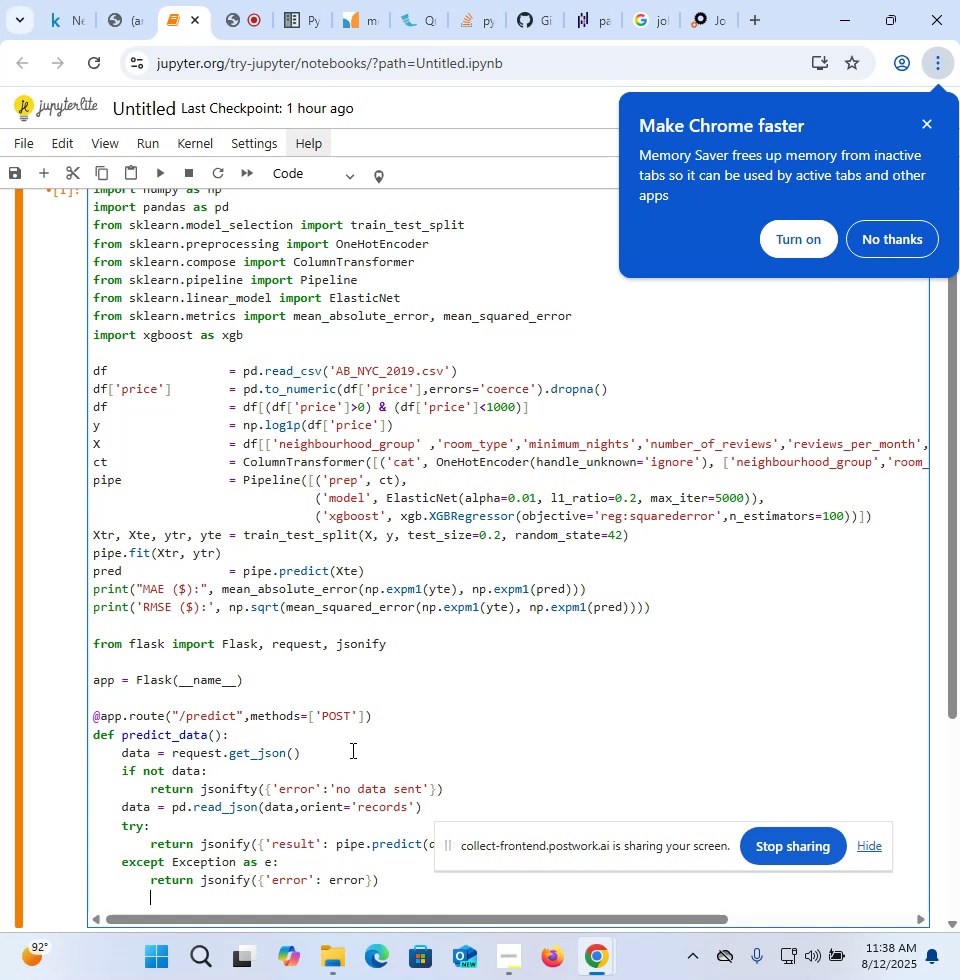 
left_click([666, 21])
 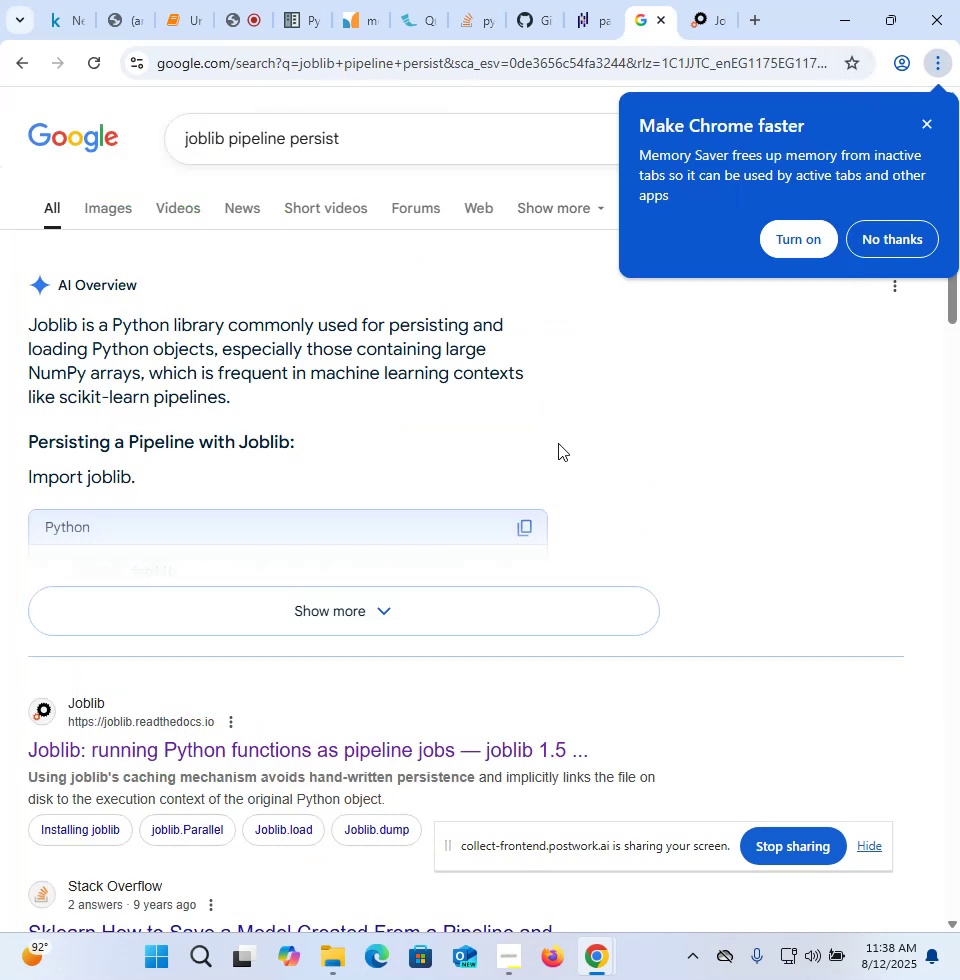 
key(Alt+ArrowLeft)
 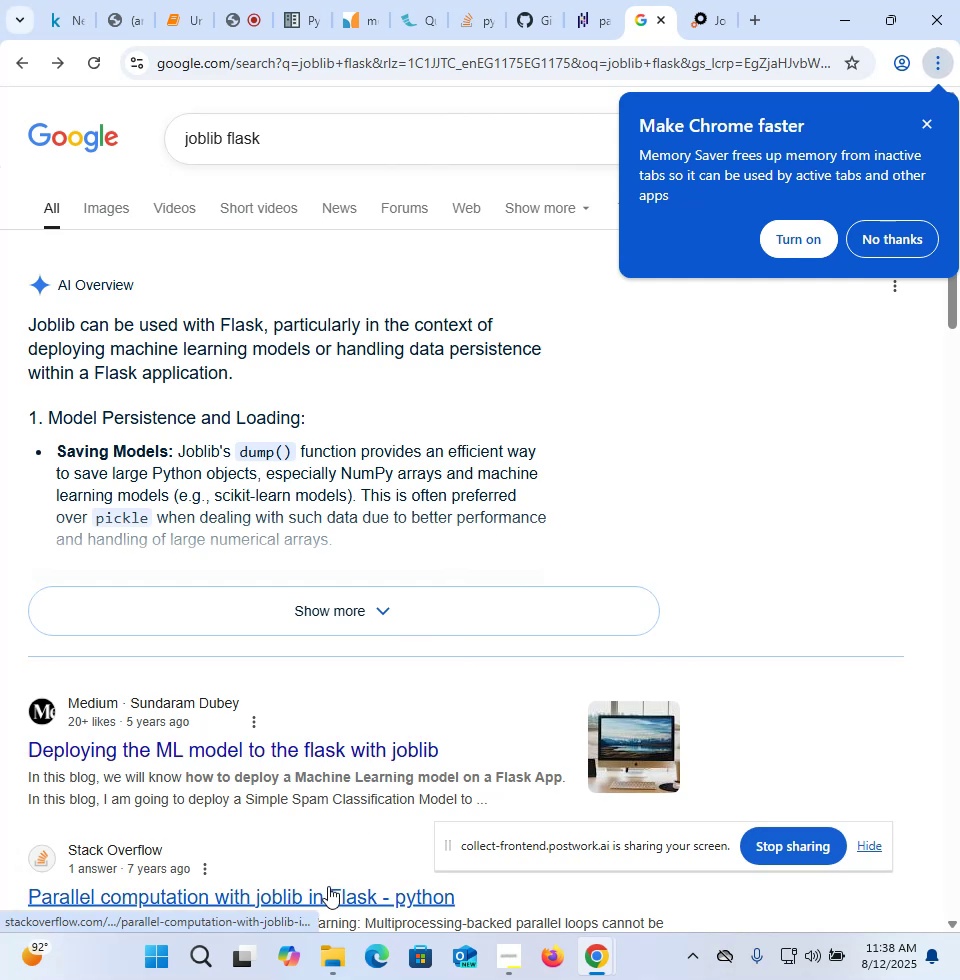 
wait(6.63)
 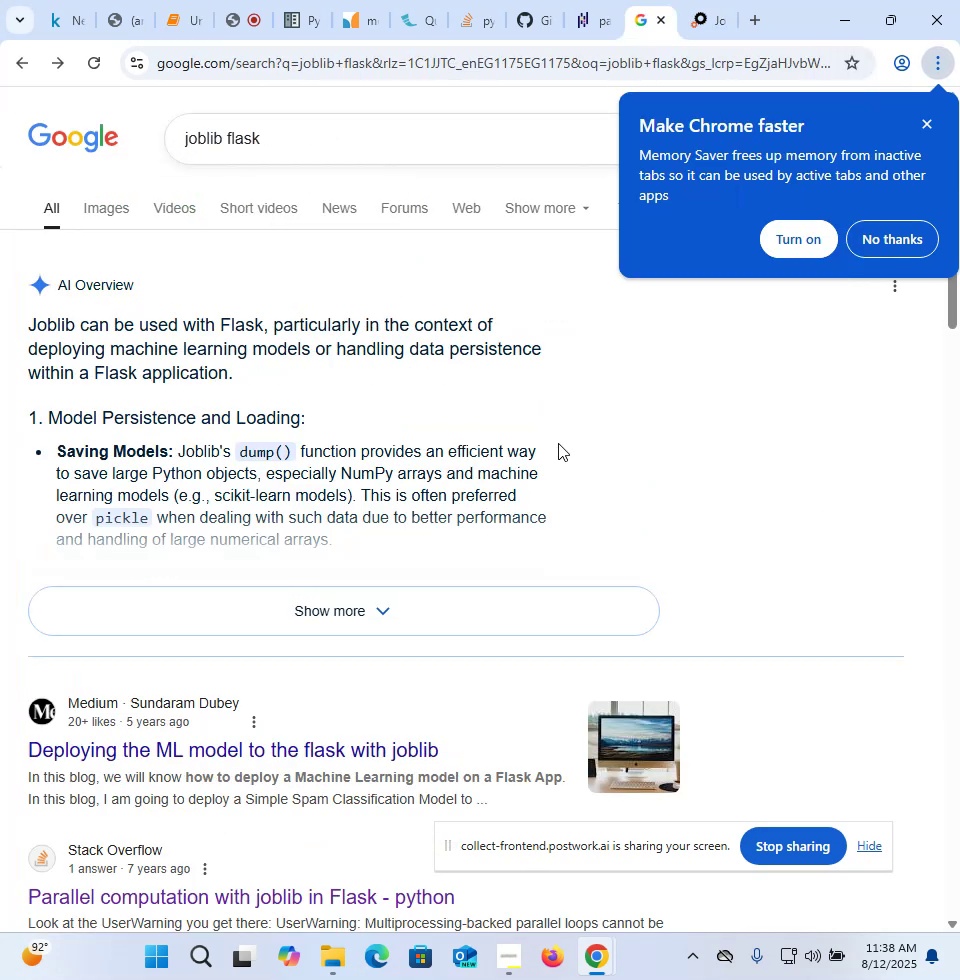 
scroll: coordinate [396, 498], scroll_direction: down, amount: 6.0
 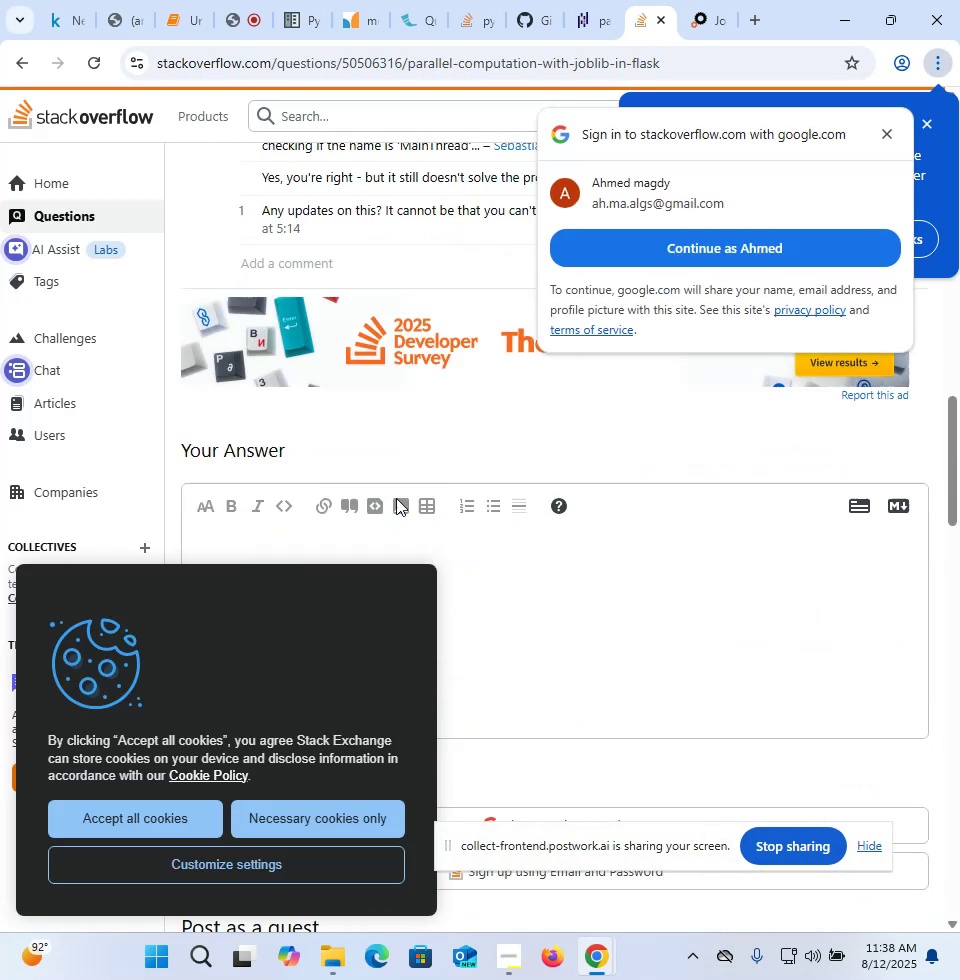 
scroll: coordinate [396, 498], scroll_direction: up, amount: 17.0
 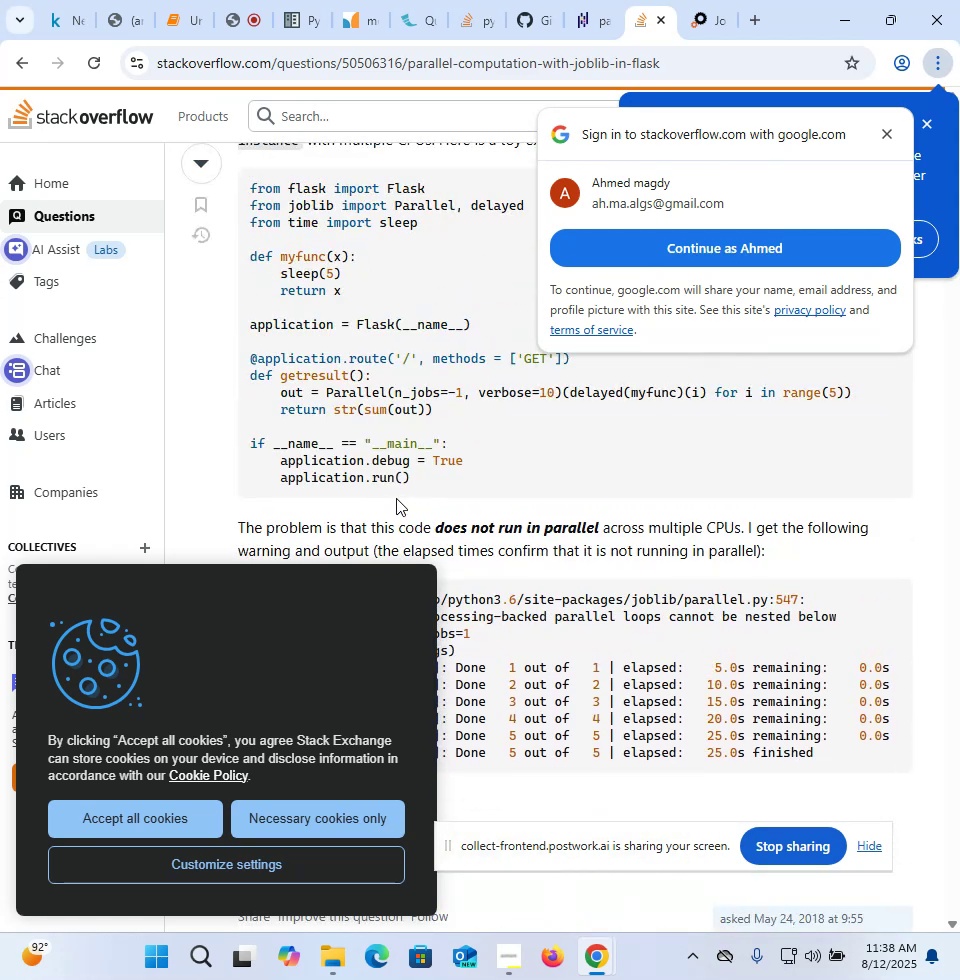 
scroll: coordinate [396, 498], scroll_direction: down, amount: 4.0
 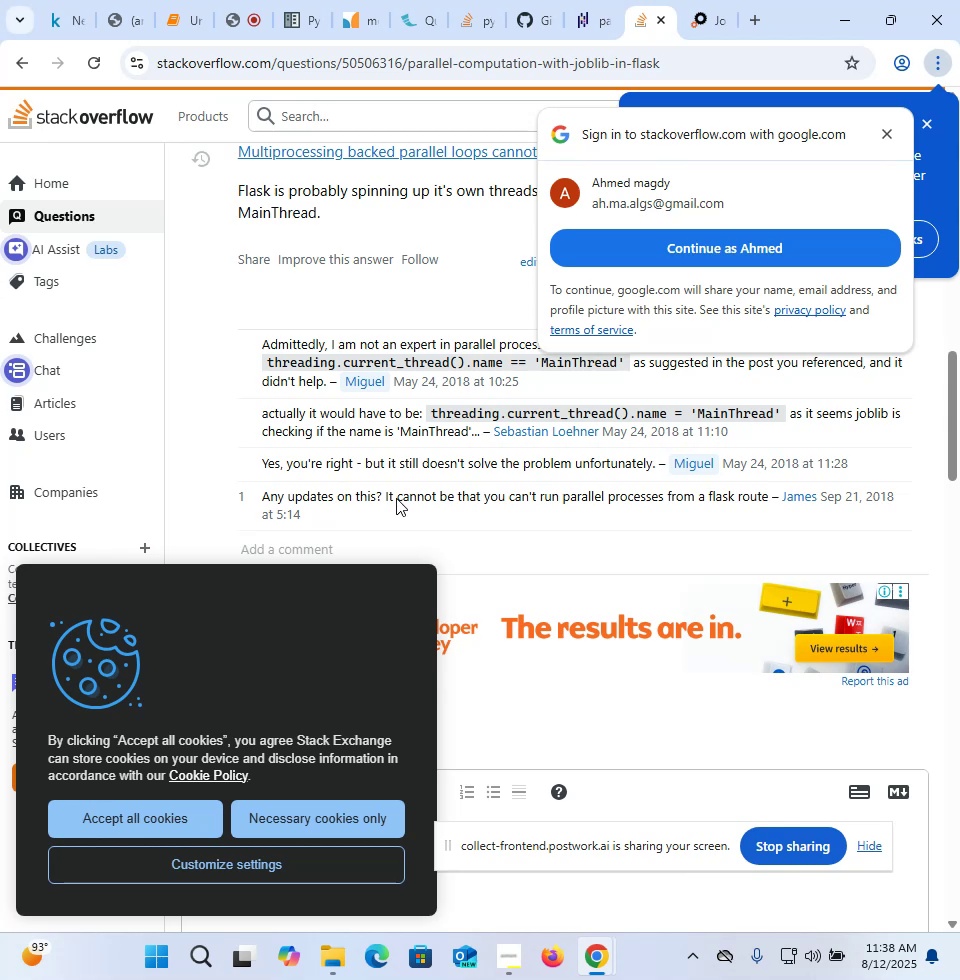 
left_click([241, 9])
 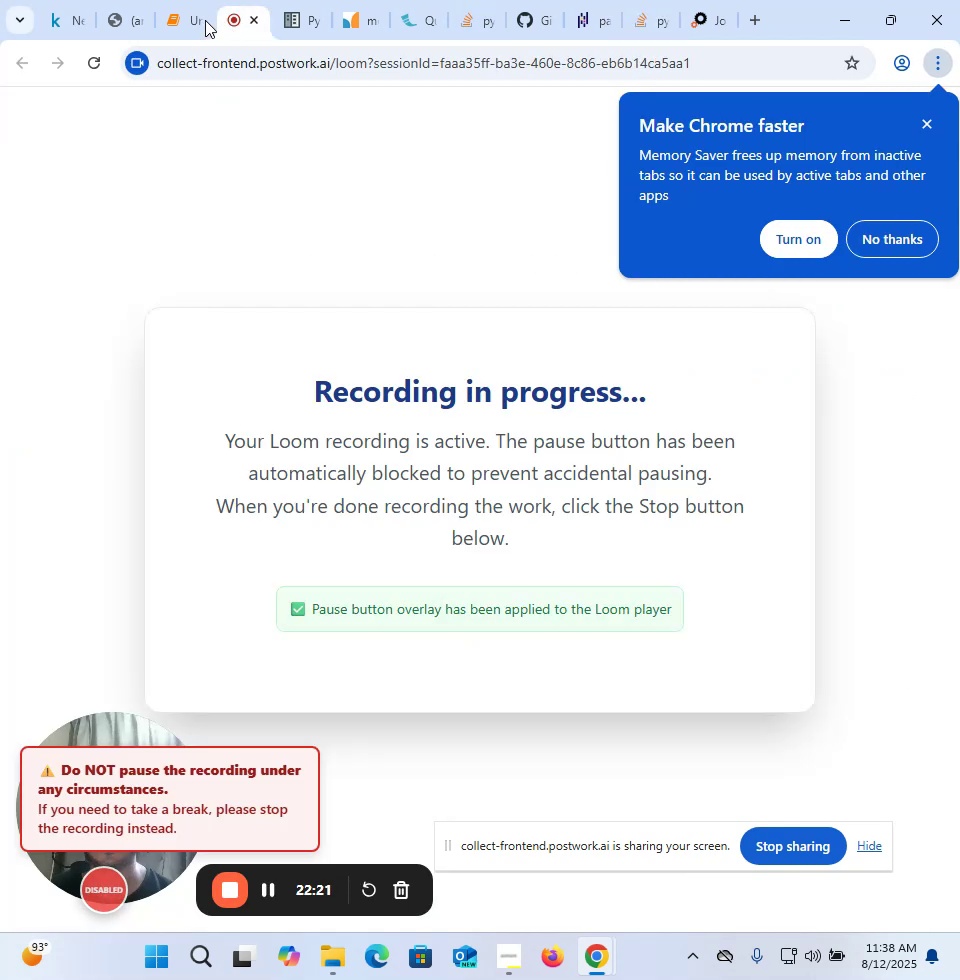 
left_click([188, 20])
 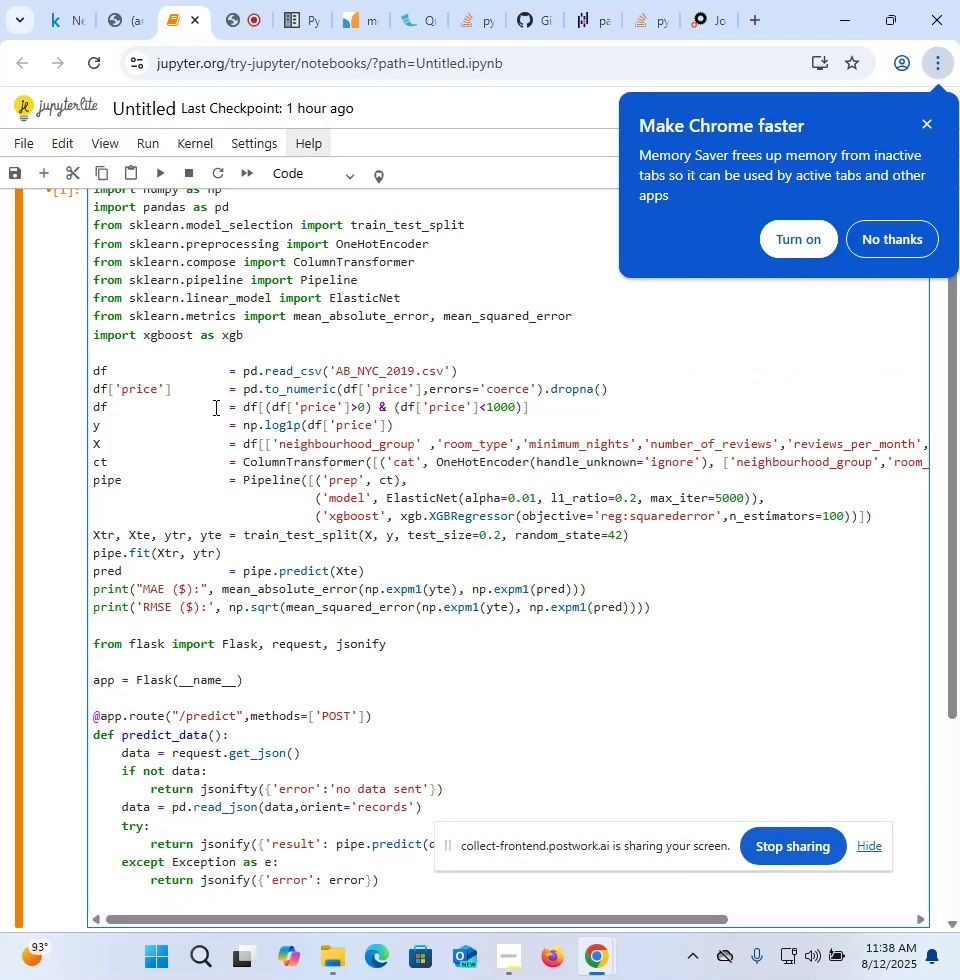 
scroll: coordinate [214, 407], scroll_direction: down, amount: 4.0
 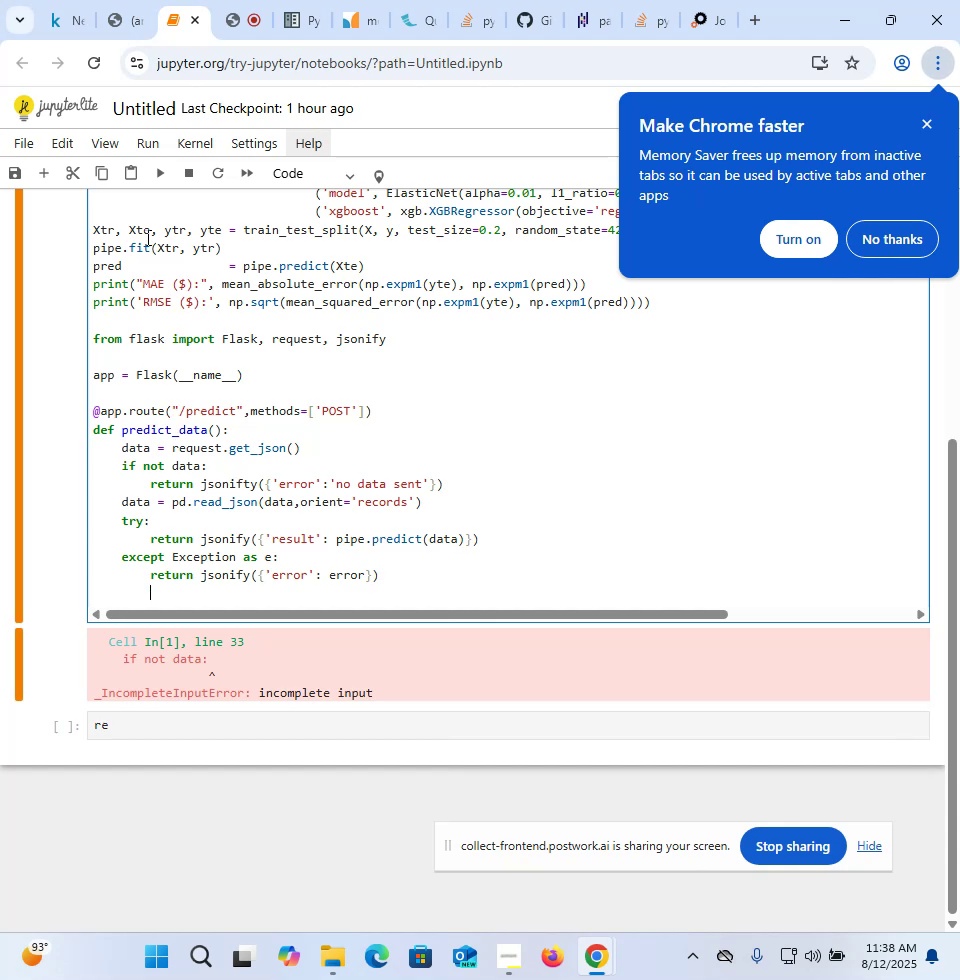 
wait(7.57)
 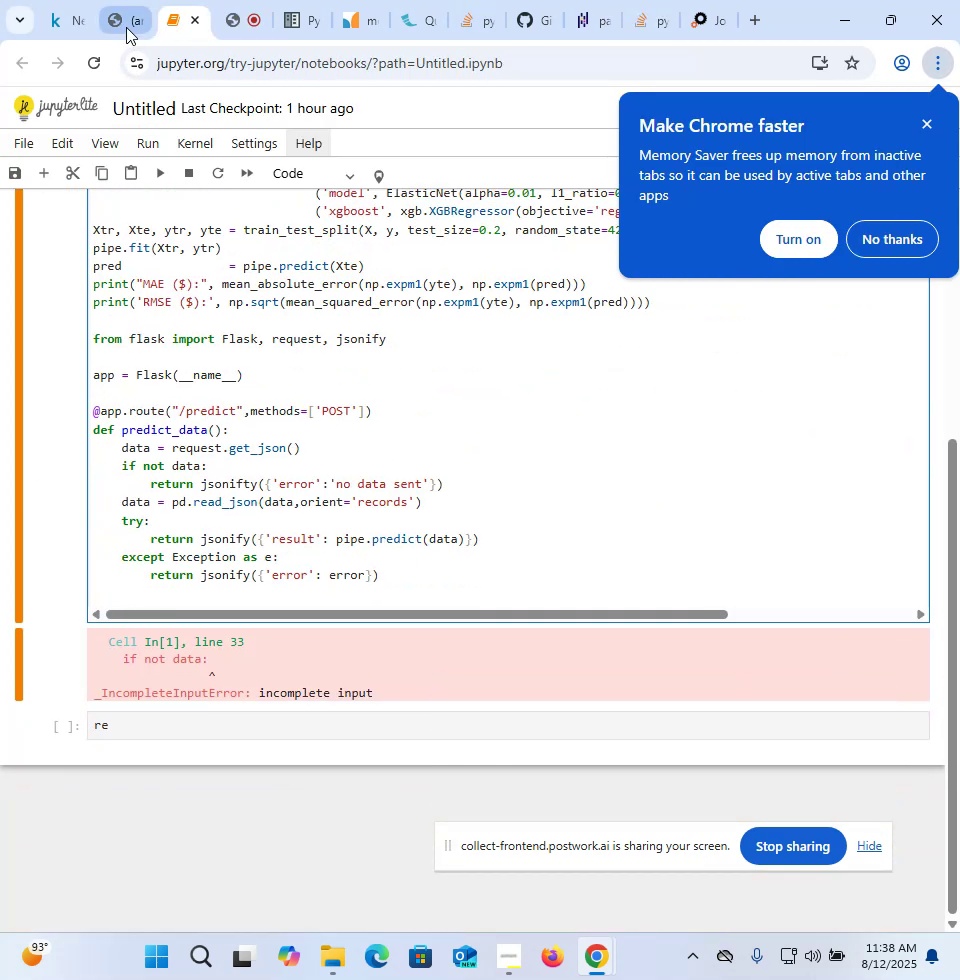 
left_click([134, 23])
 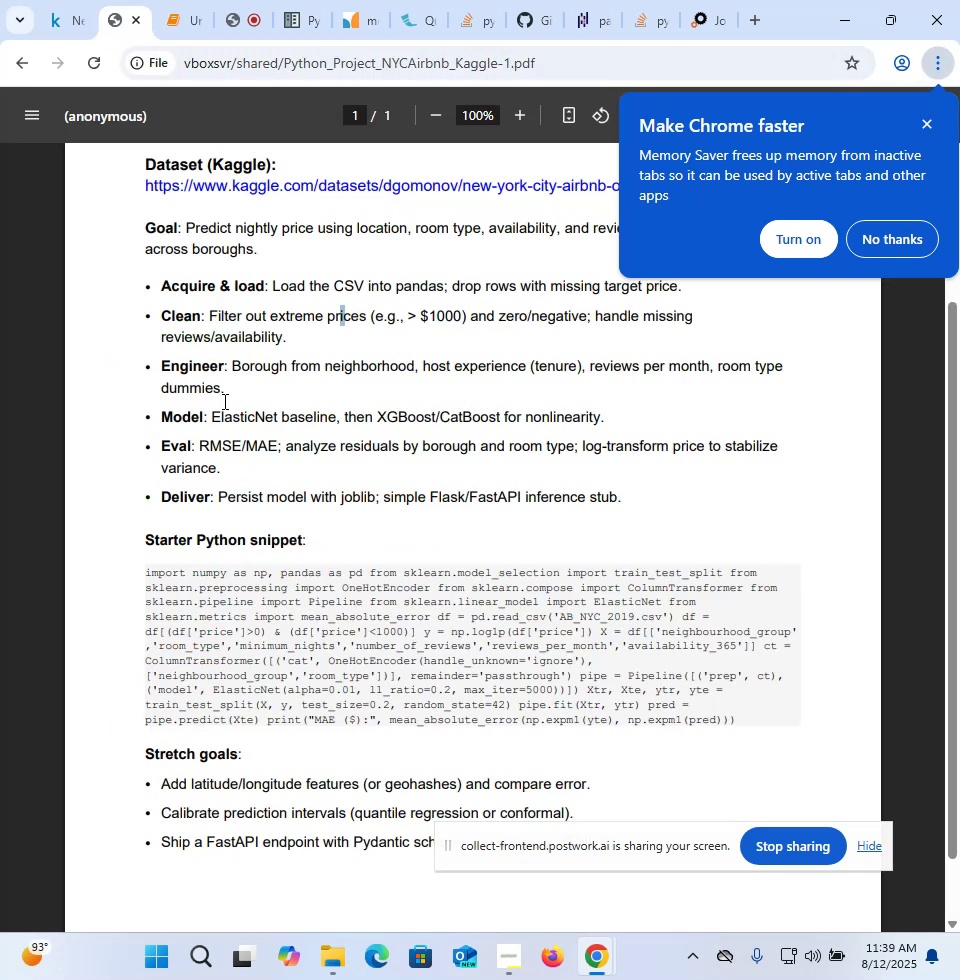 
wait(6.71)
 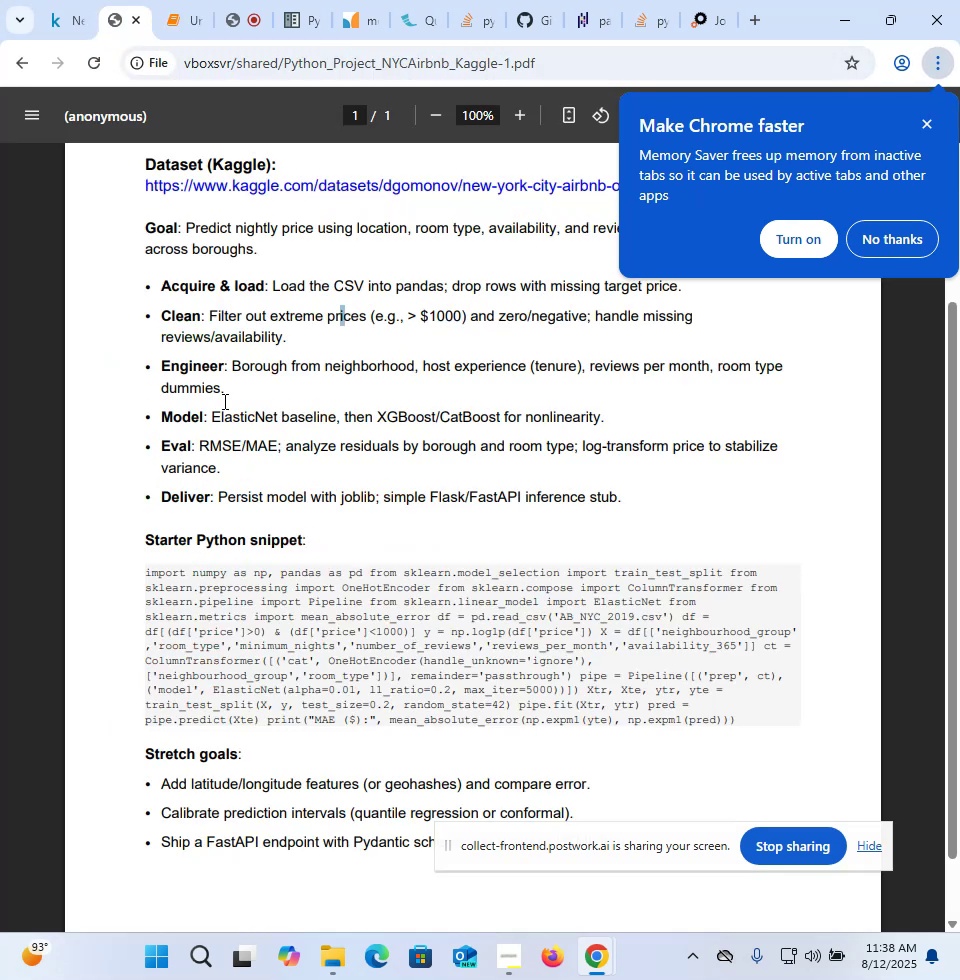 
scroll: coordinate [223, 401], scroll_direction: down, amount: 5.0
 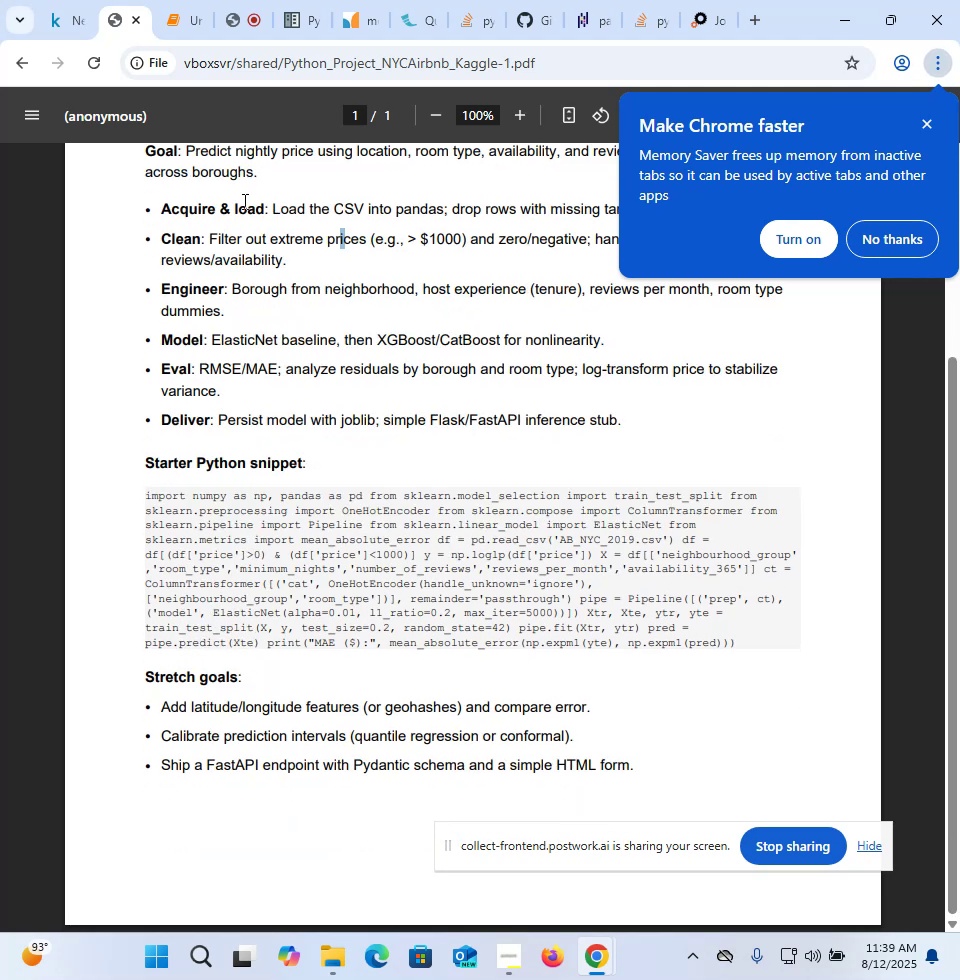 
mouse_move([183, 51])
 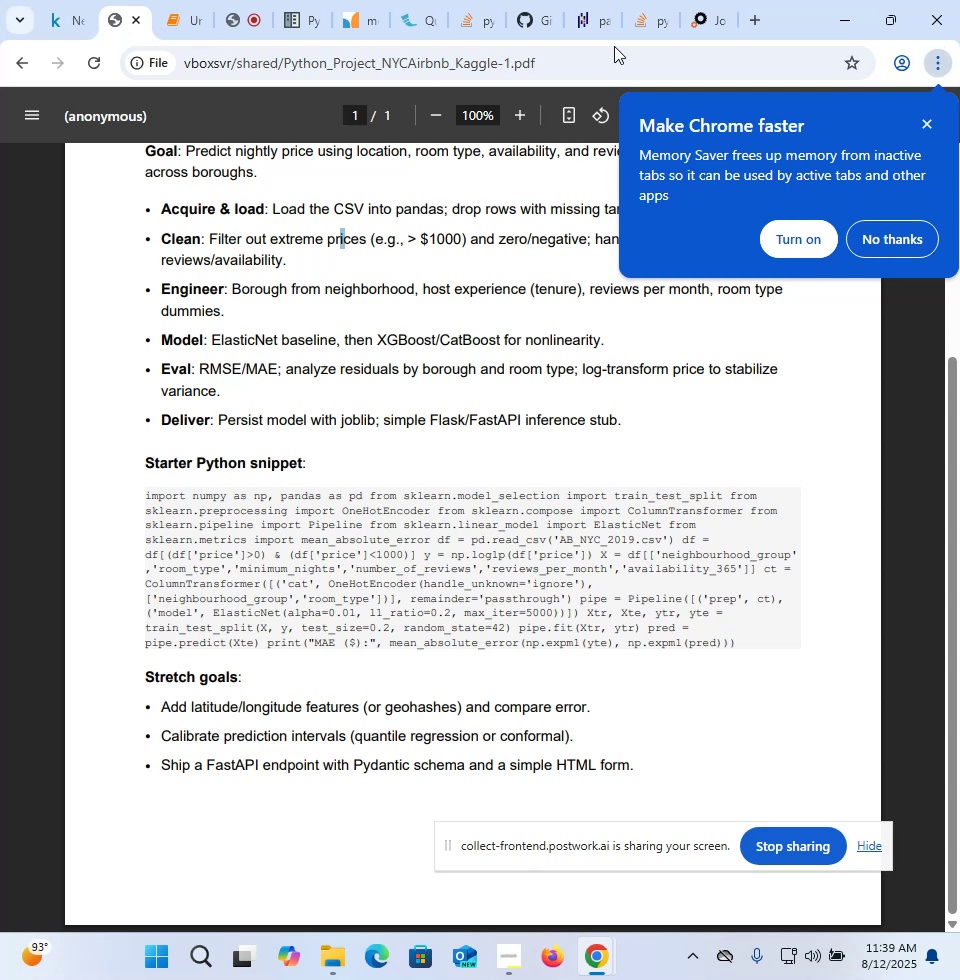 
wait(10.63)
 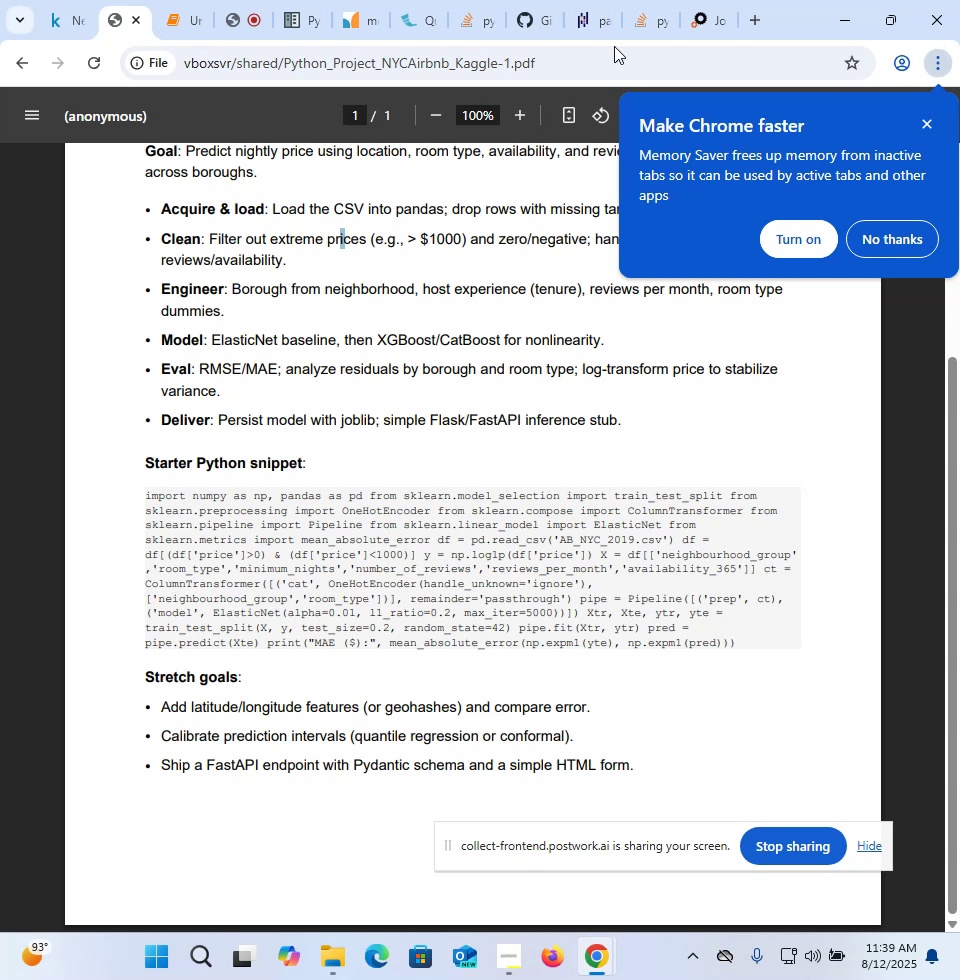 
mouse_move([148, 32])
 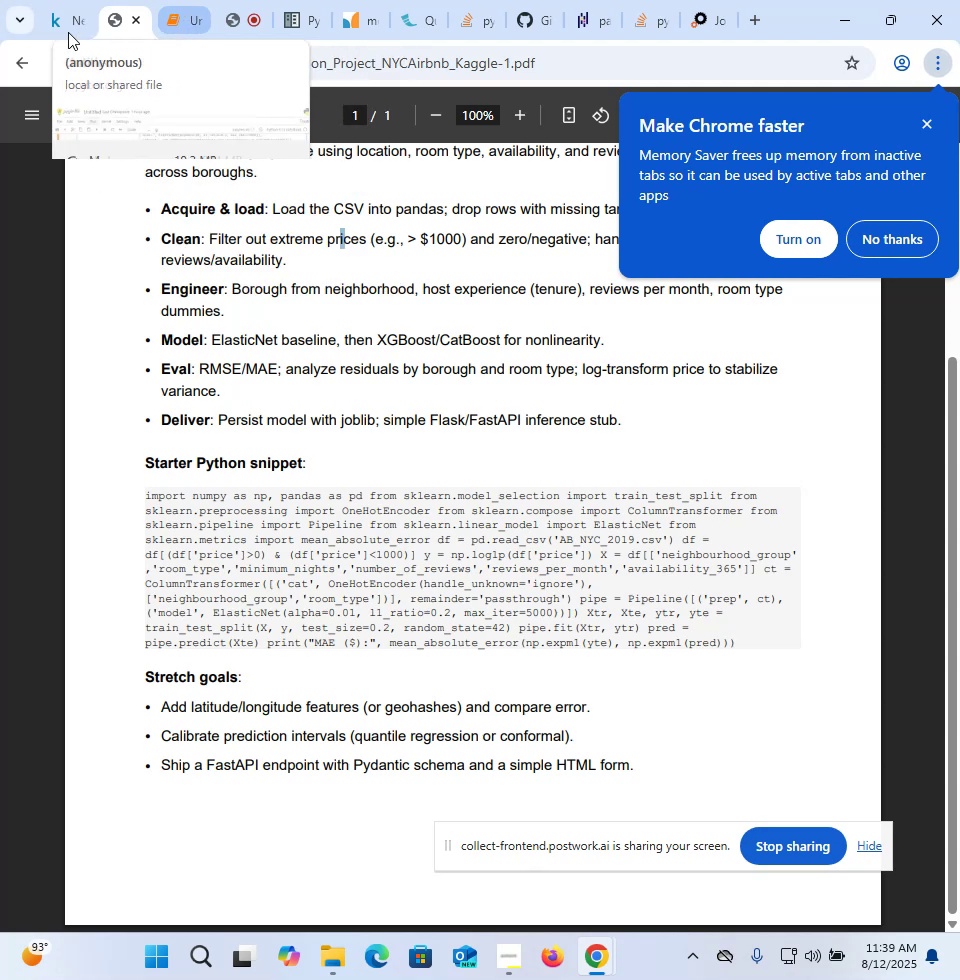 
left_click([60, 27])
 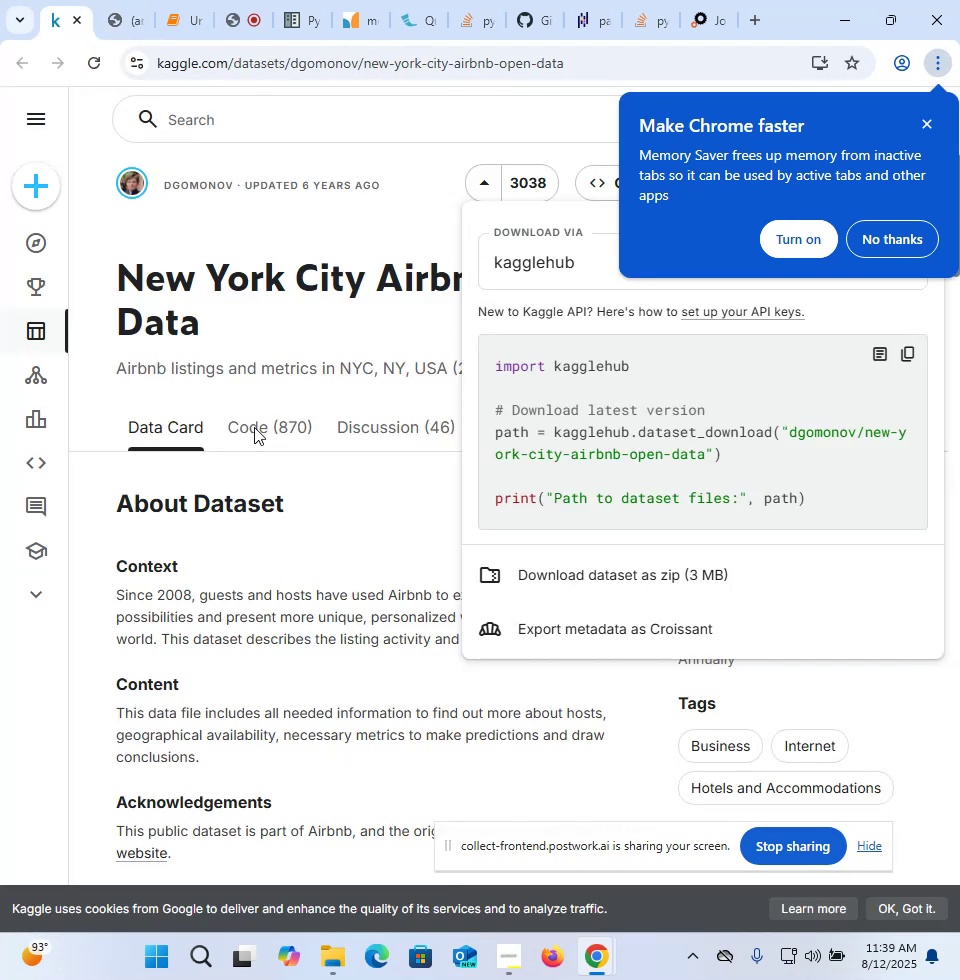 
scroll: coordinate [270, 554], scroll_direction: down, amount: 7.0
 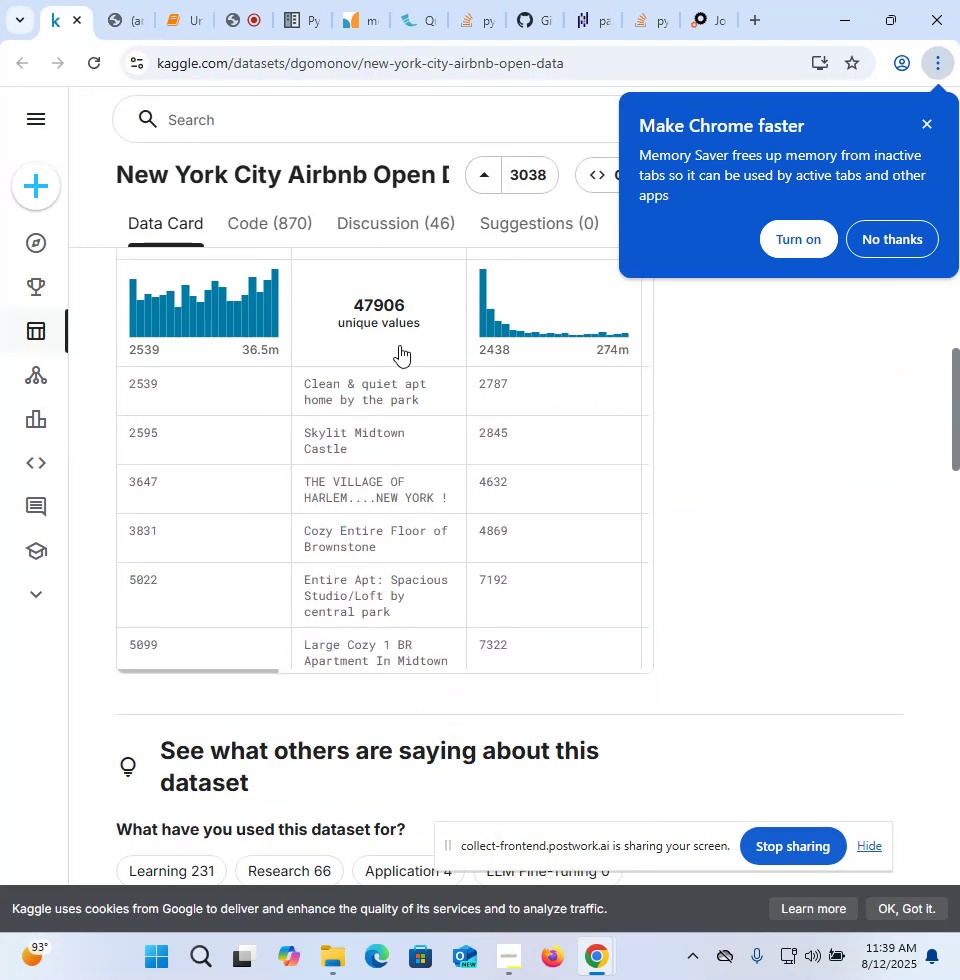 
scroll: coordinate [398, 345], scroll_direction: up, amount: 2.0
 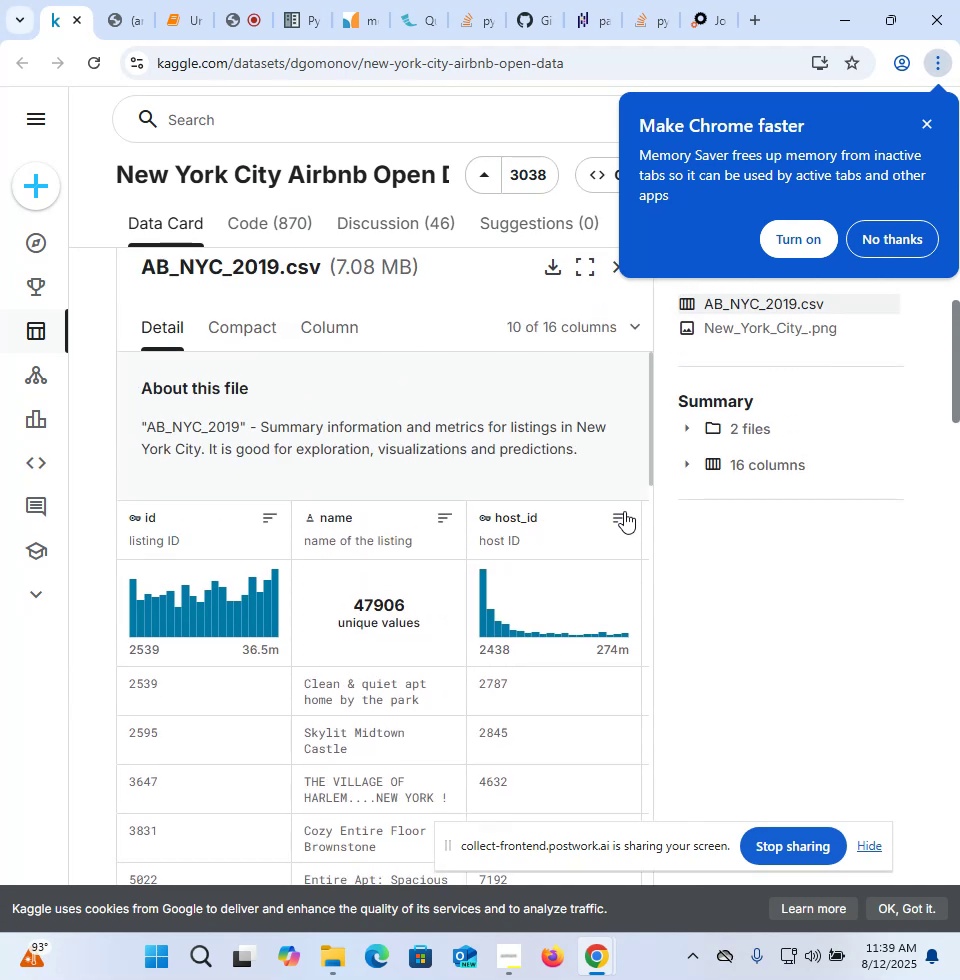 
wait(6.1)
 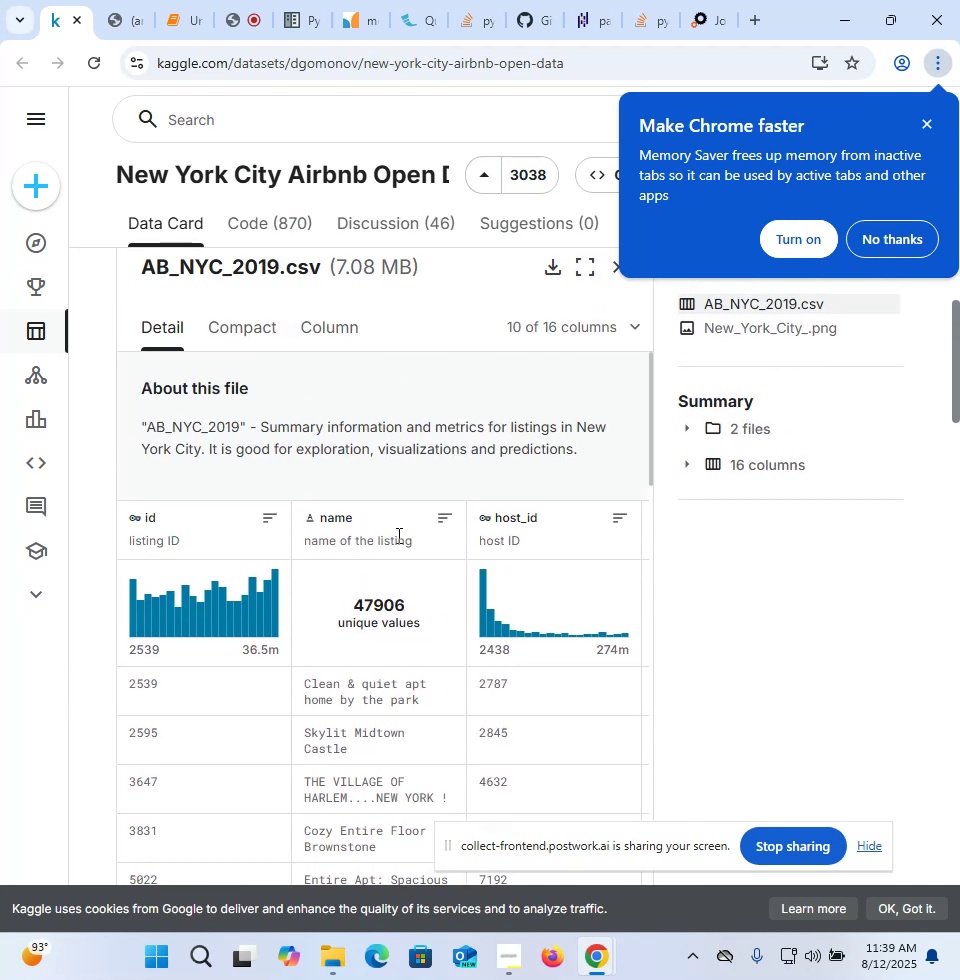 
scroll: coordinate [692, 633], scroll_direction: down, amount: 26.0
 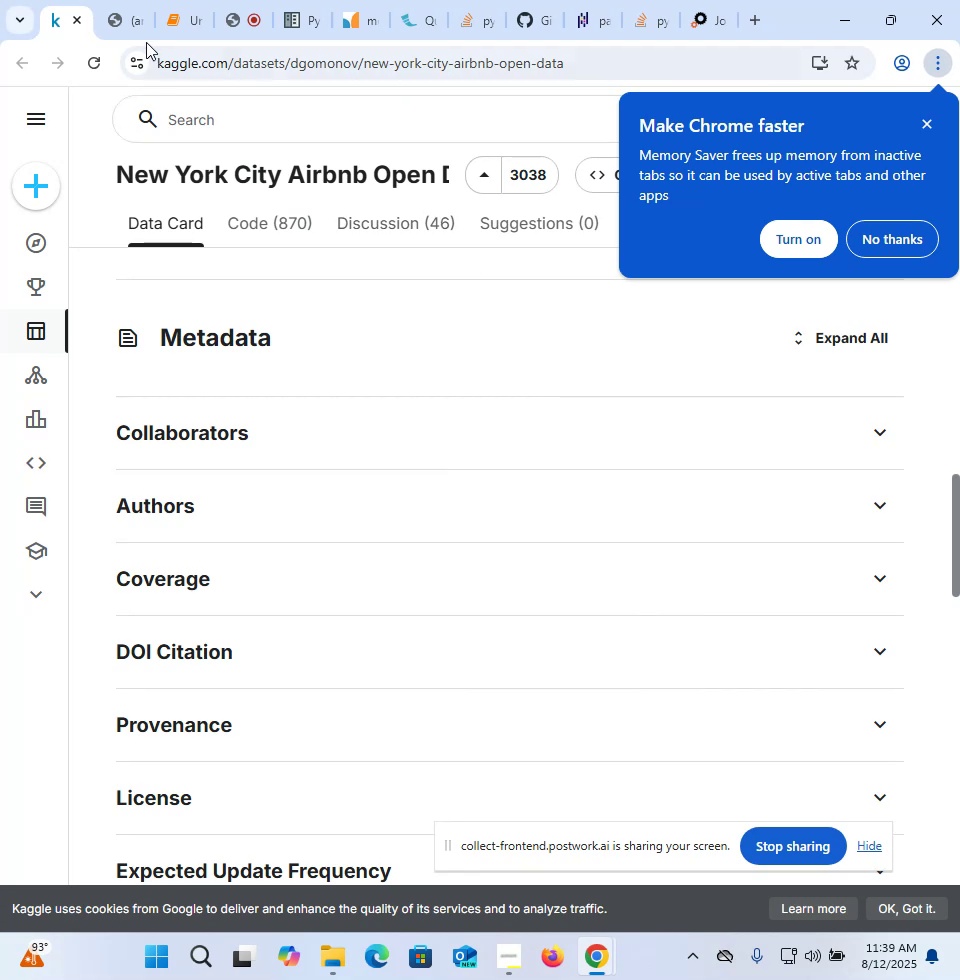 
left_click([142, 35])
 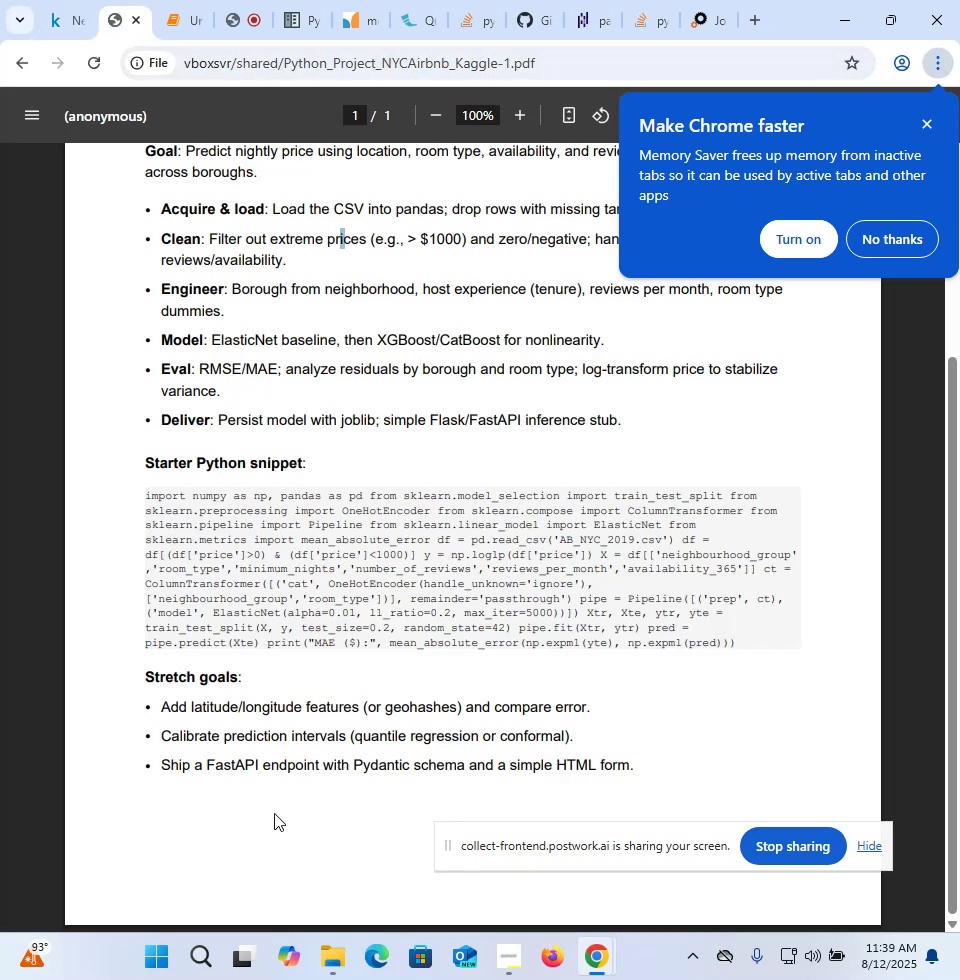 
wait(9.59)
 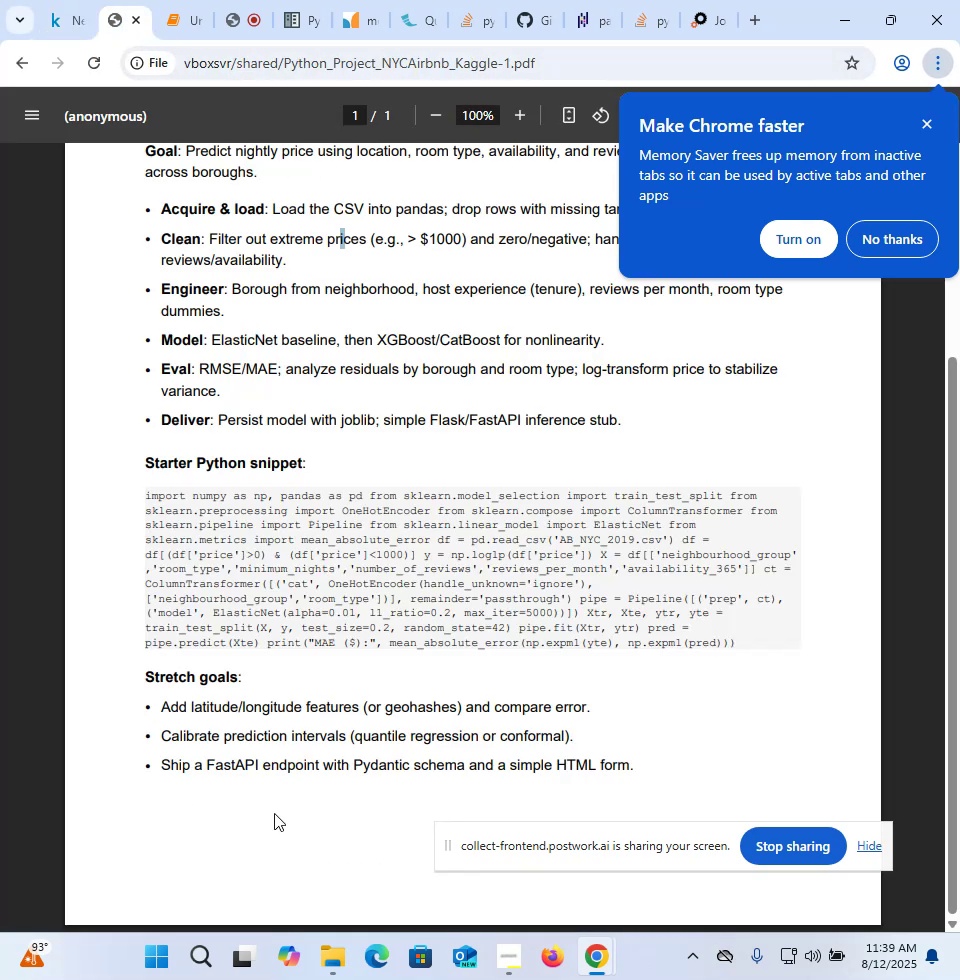 
left_click([180, 22])
 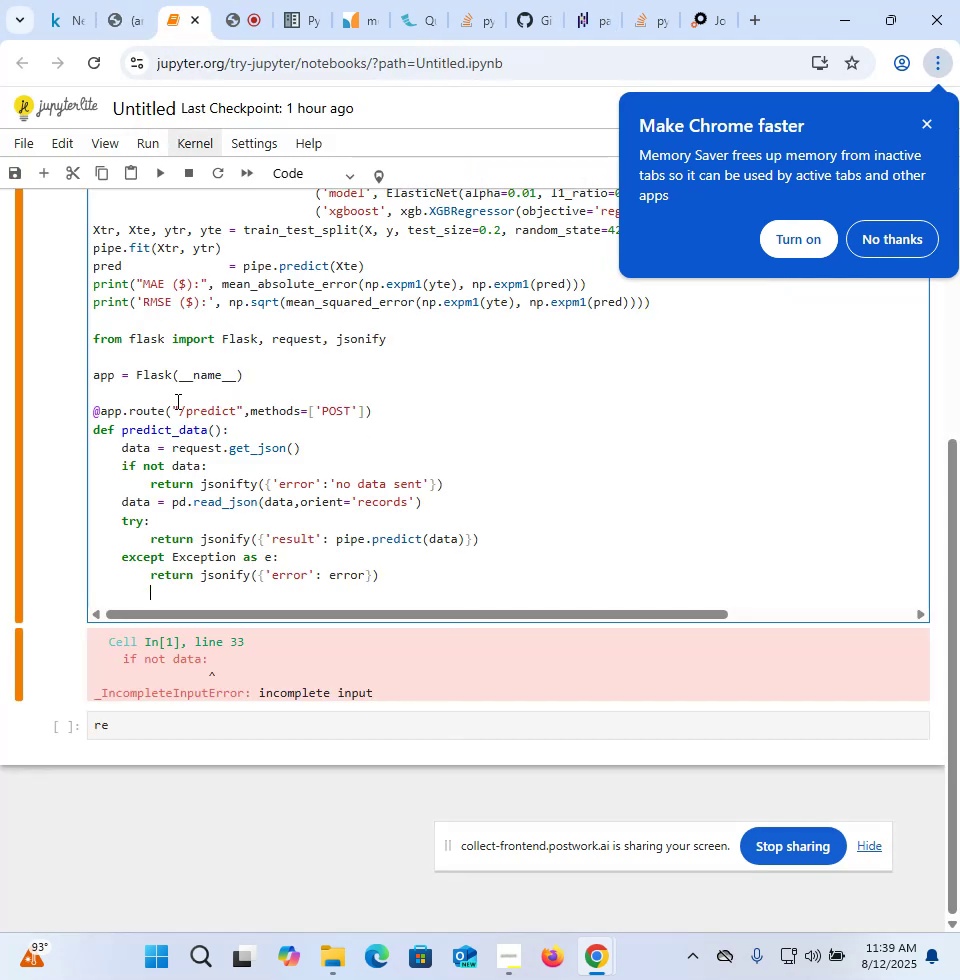 
scroll: coordinate [176, 401], scroll_direction: up, amount: 9.0
 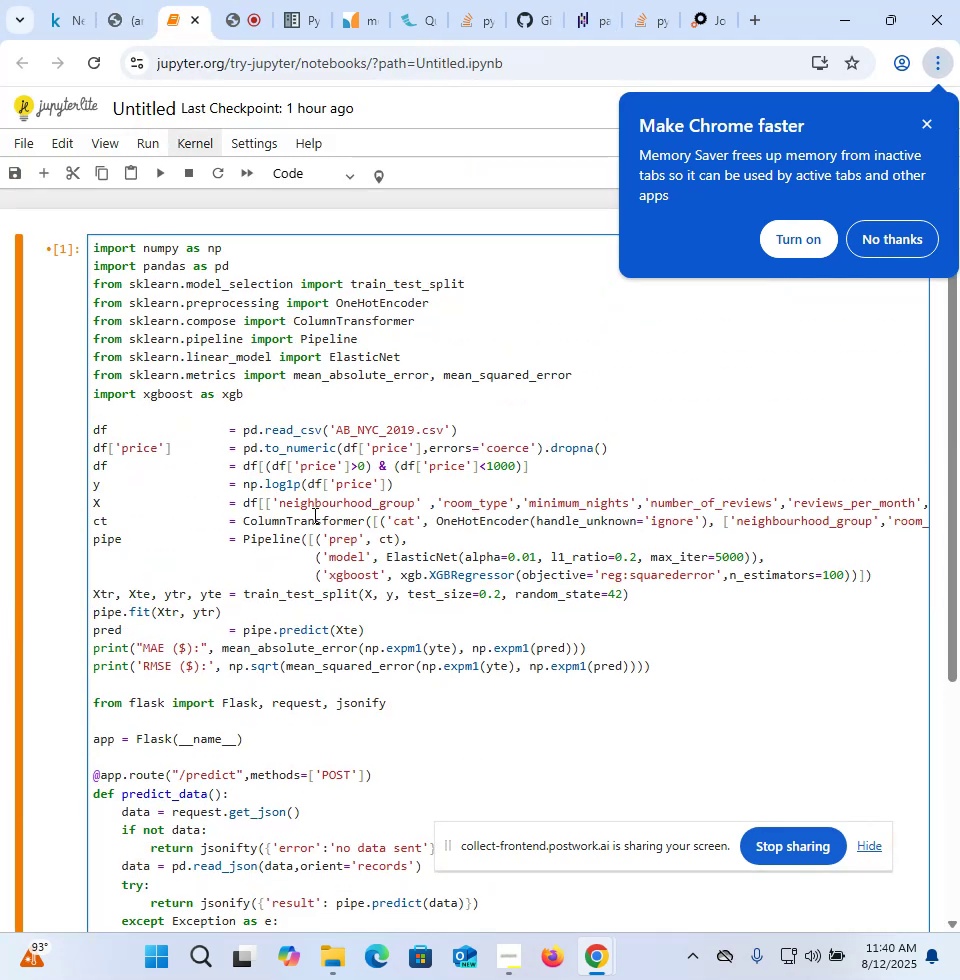 
left_click([272, 505])
 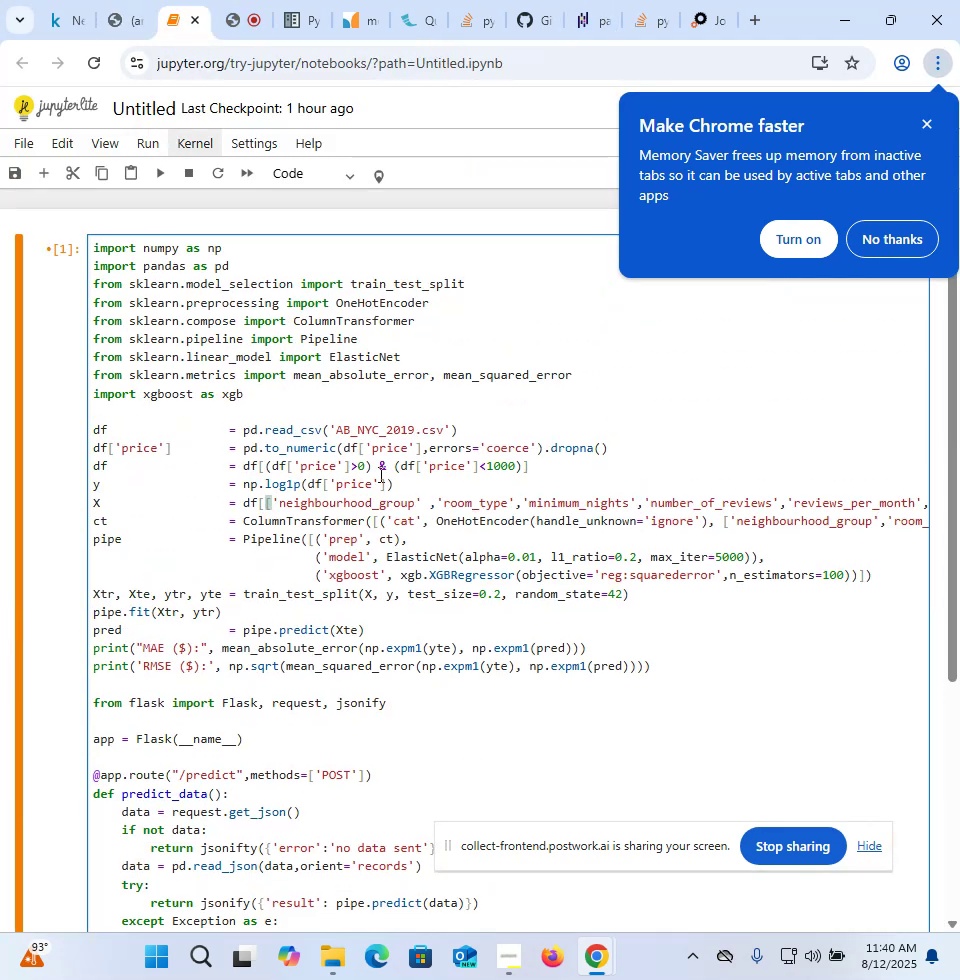 
type('latitiu)
key(Backspace)
key(Backspace)
type(ude',long)
 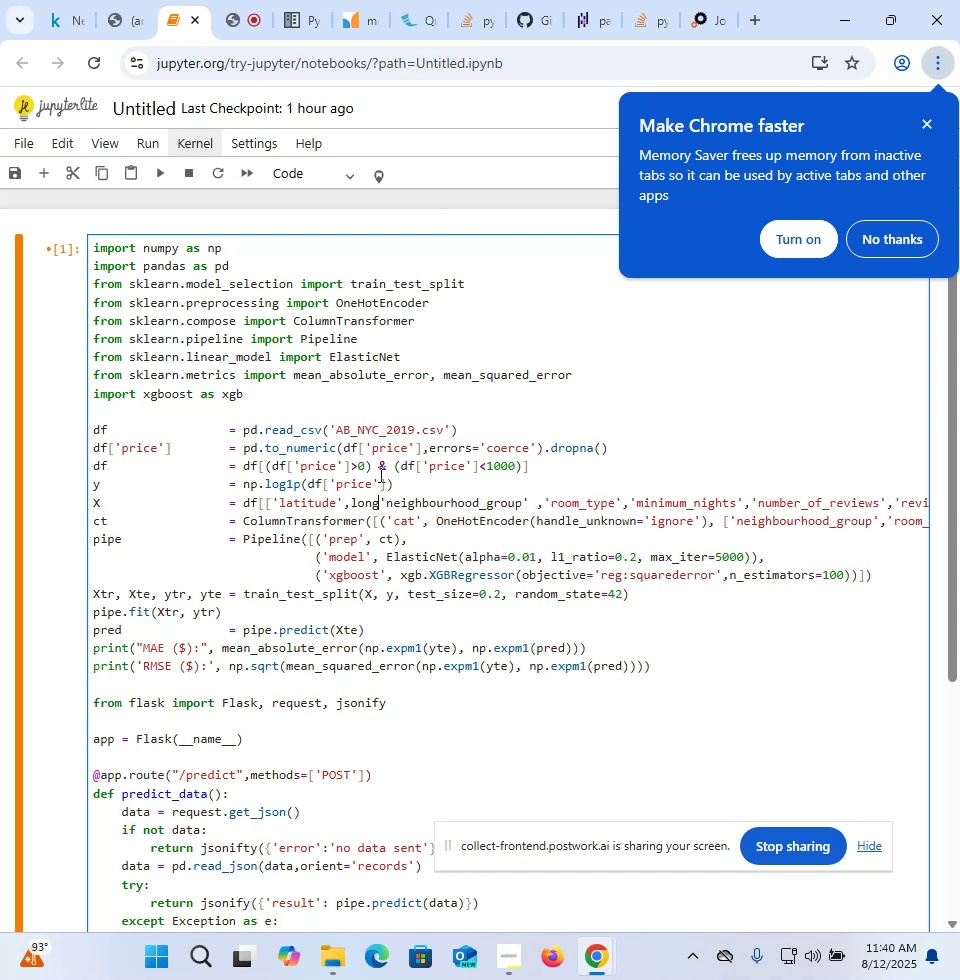 
hold_key(key=ControlLeft, duration=0.43)
 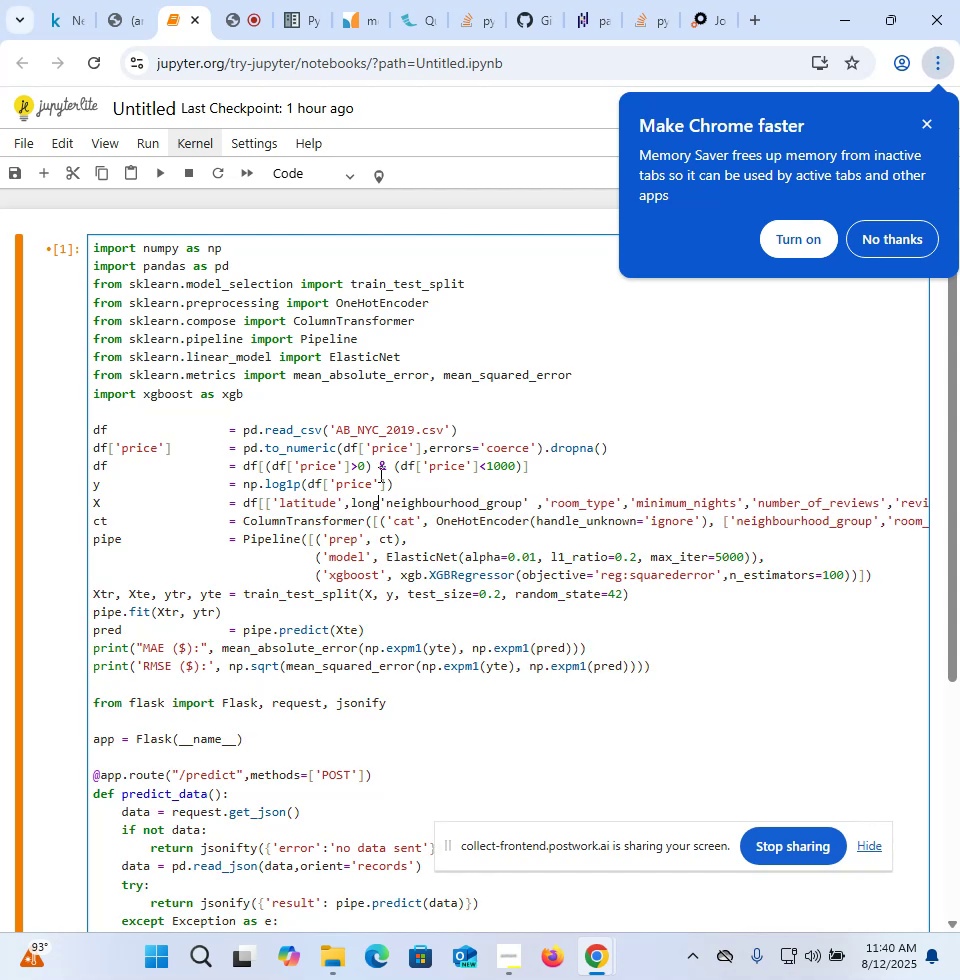 
key(Control+Z)
 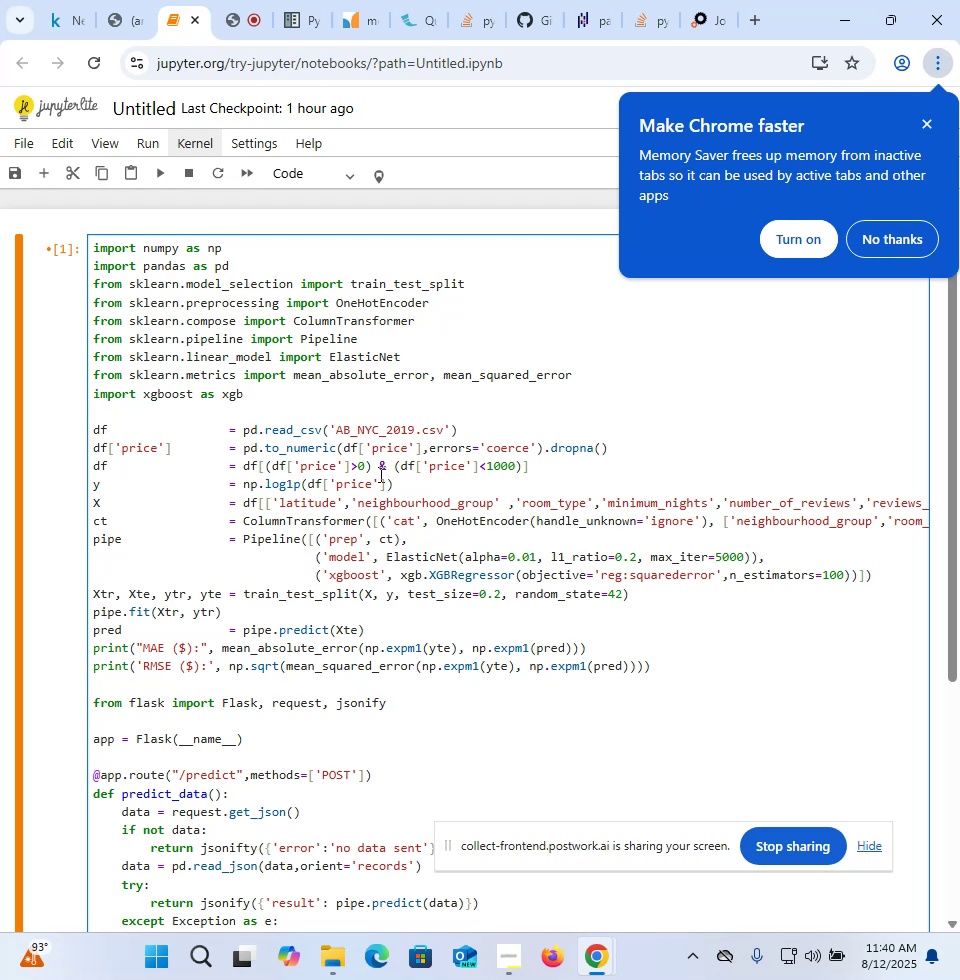 
wait(7.93)
 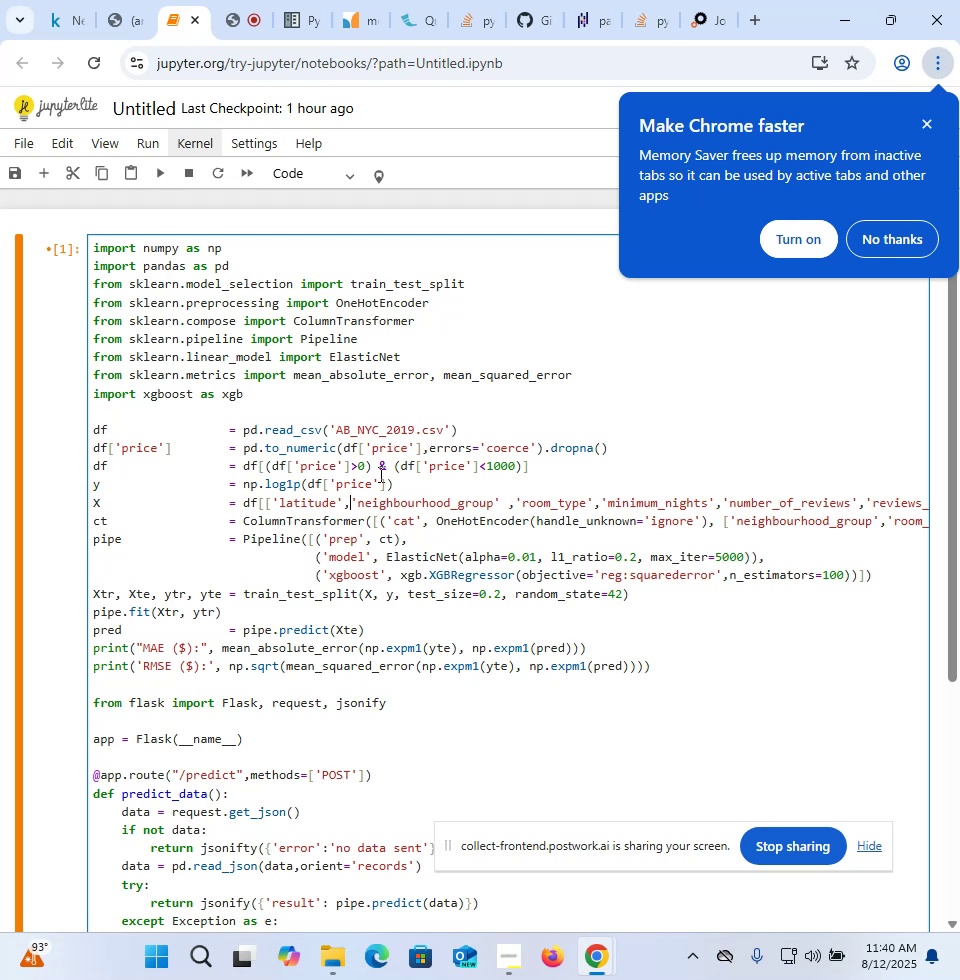 
key(ArrowDown)
 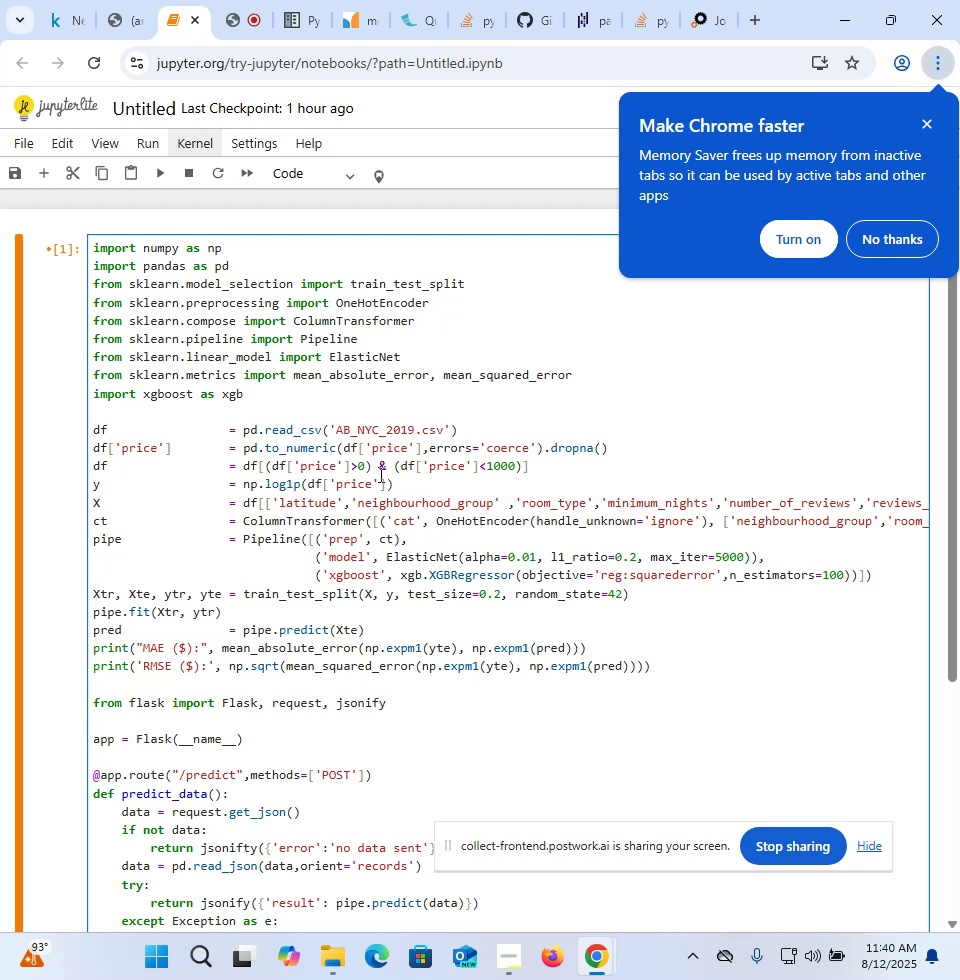 
key(ArrowDown)
 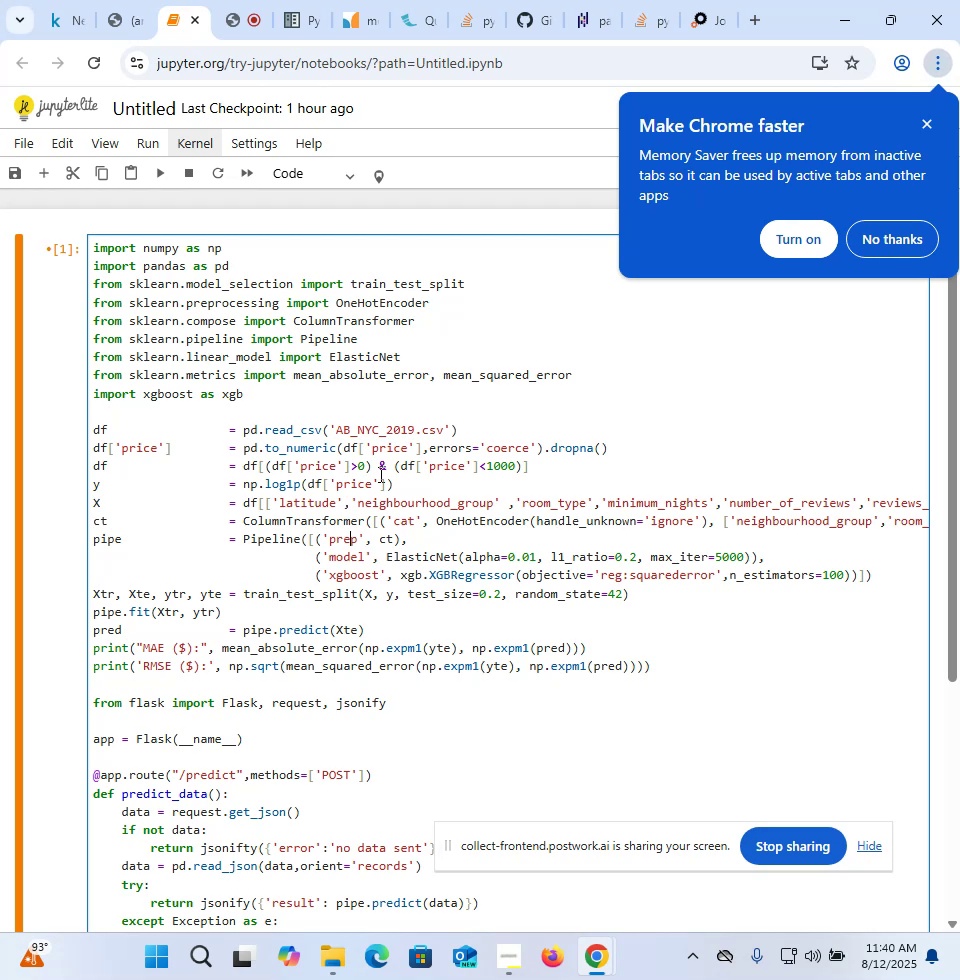 
key(ArrowUp)
 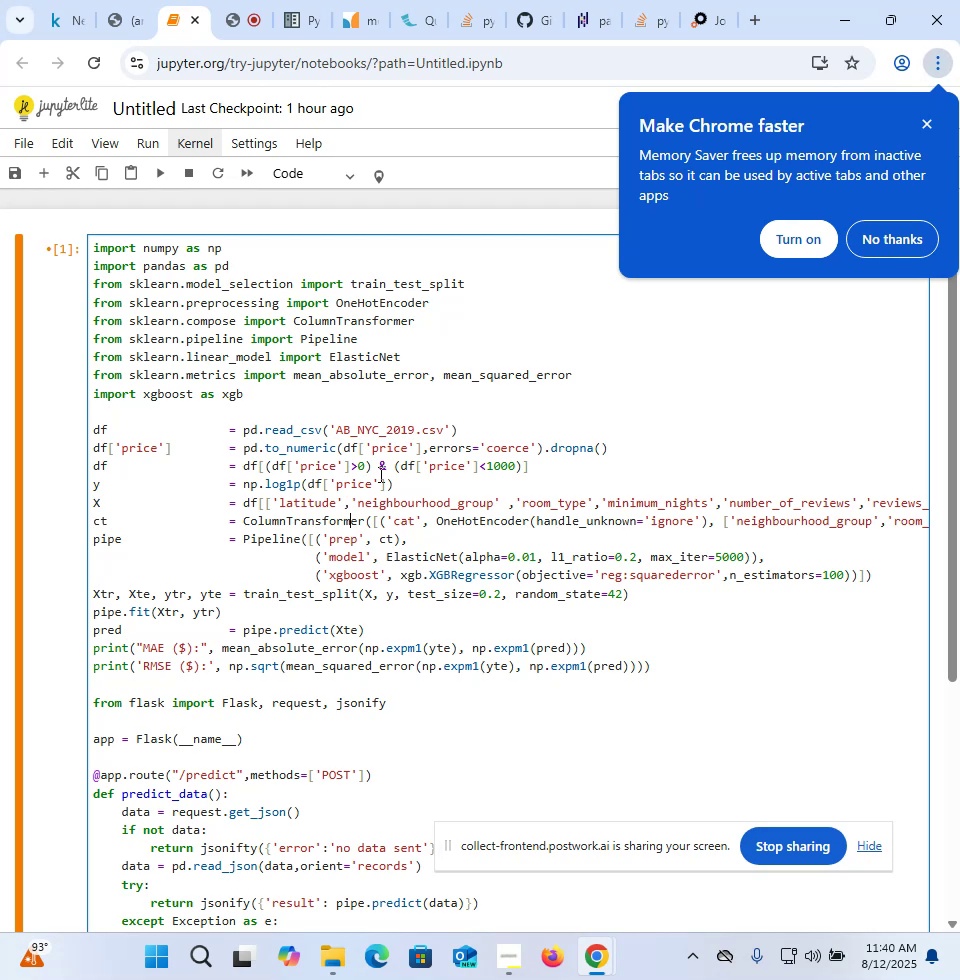 
hold_key(key=ArrowDown, duration=0.43)
 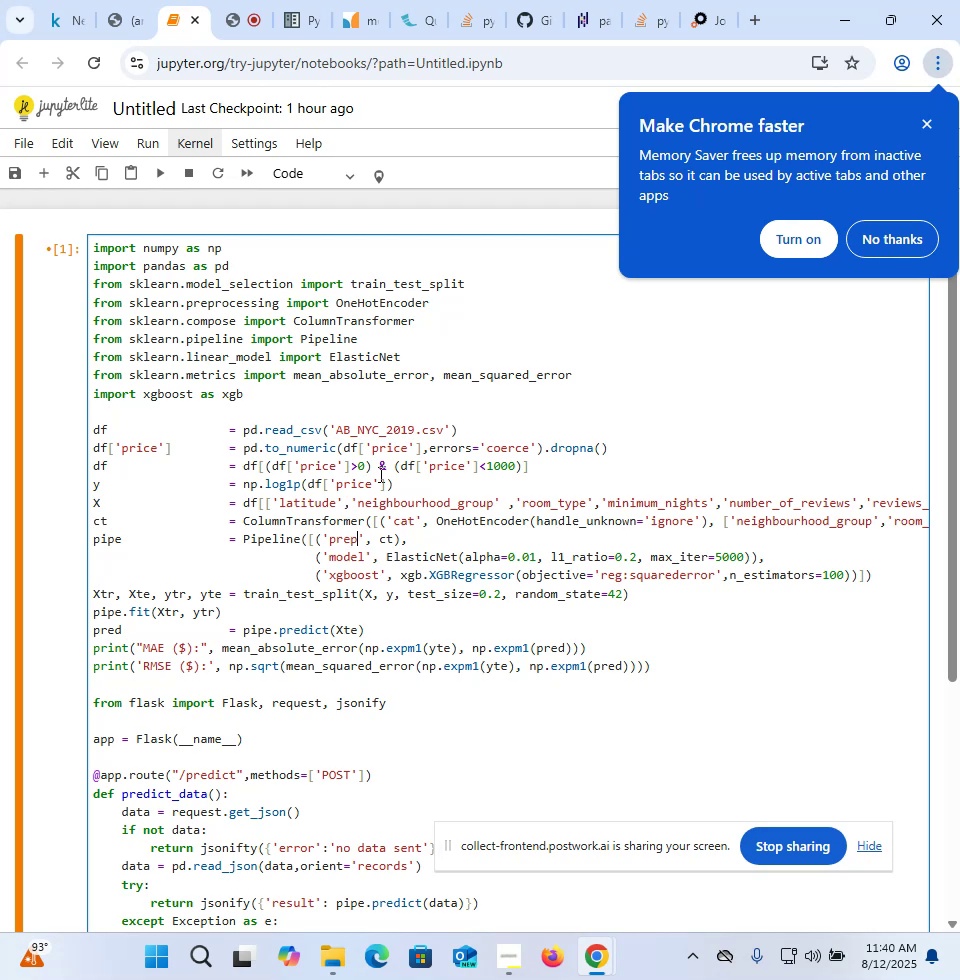 
hold_key(key=ArrowRight, duration=0.84)
 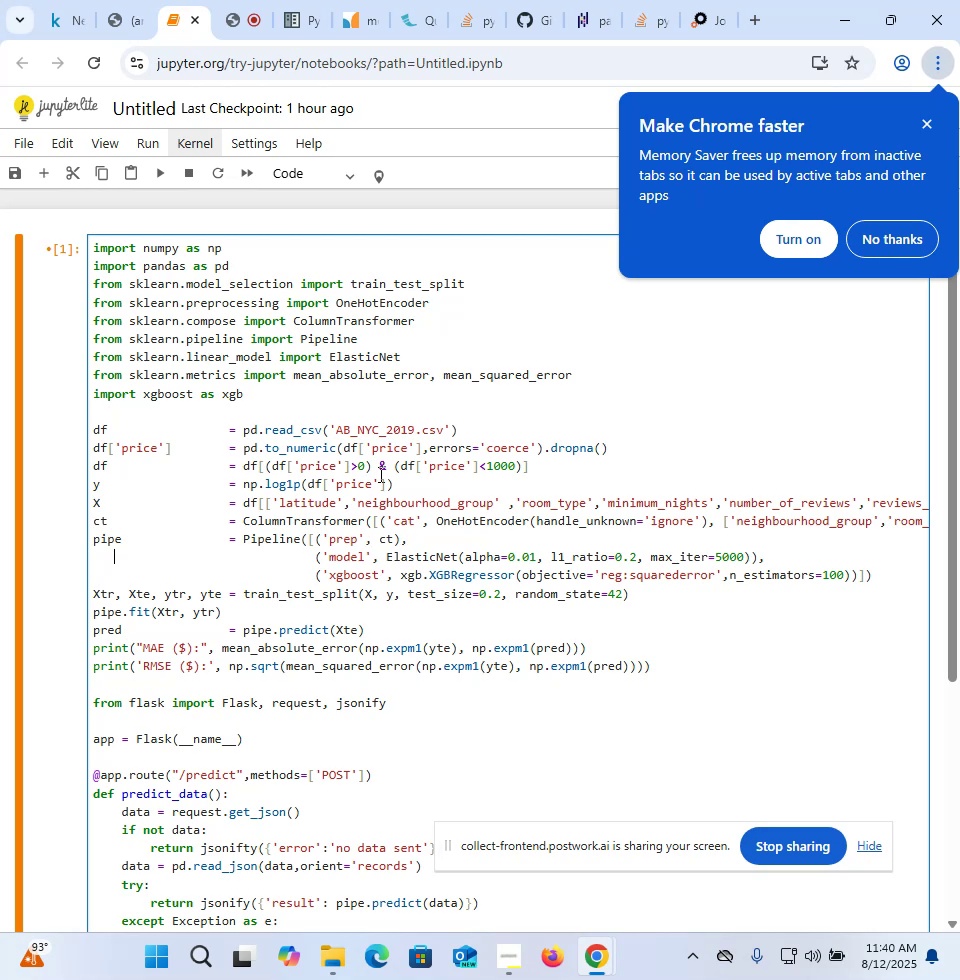 
key(ArrowUp)
 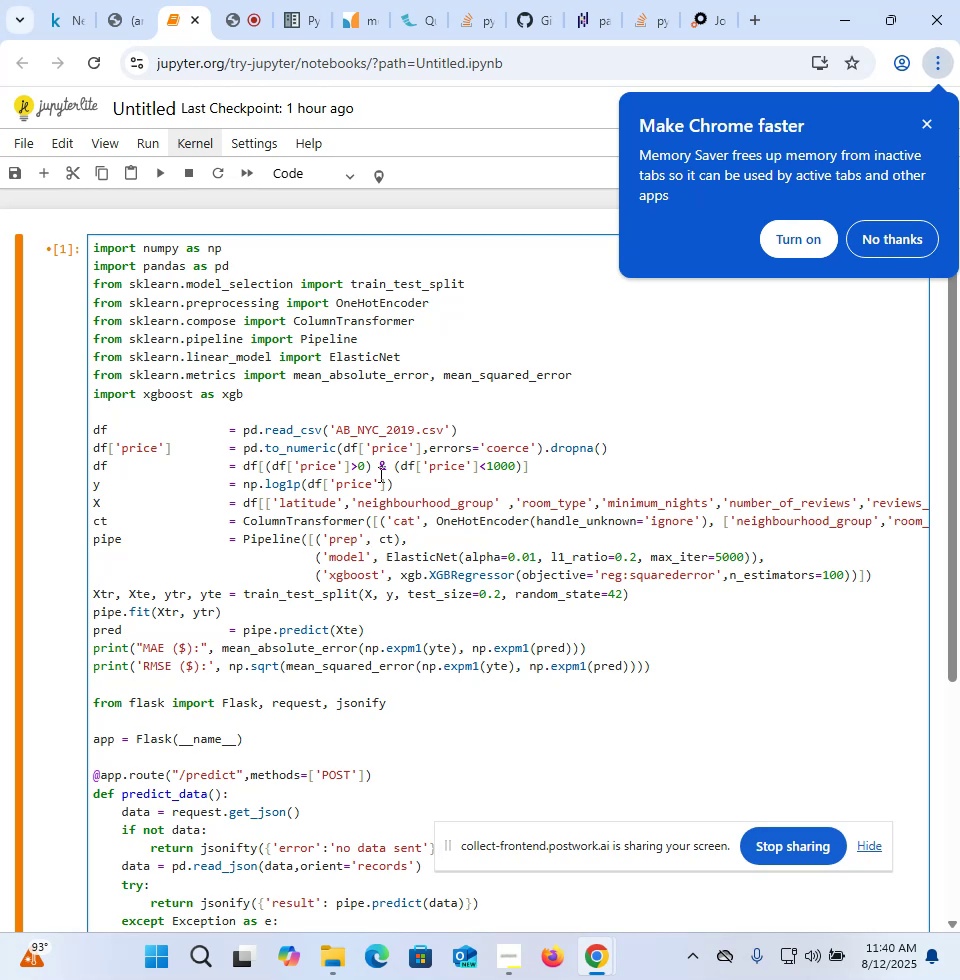 
key(ArrowLeft)
 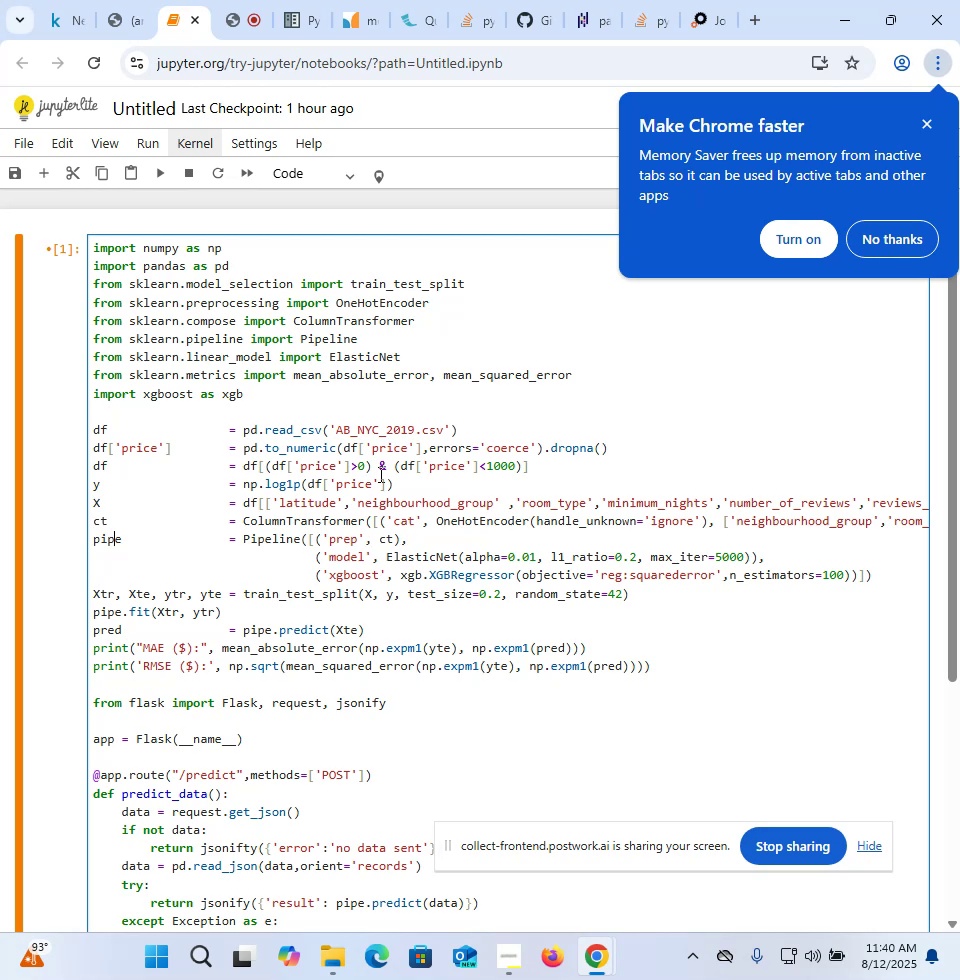 
key(ArrowLeft)
 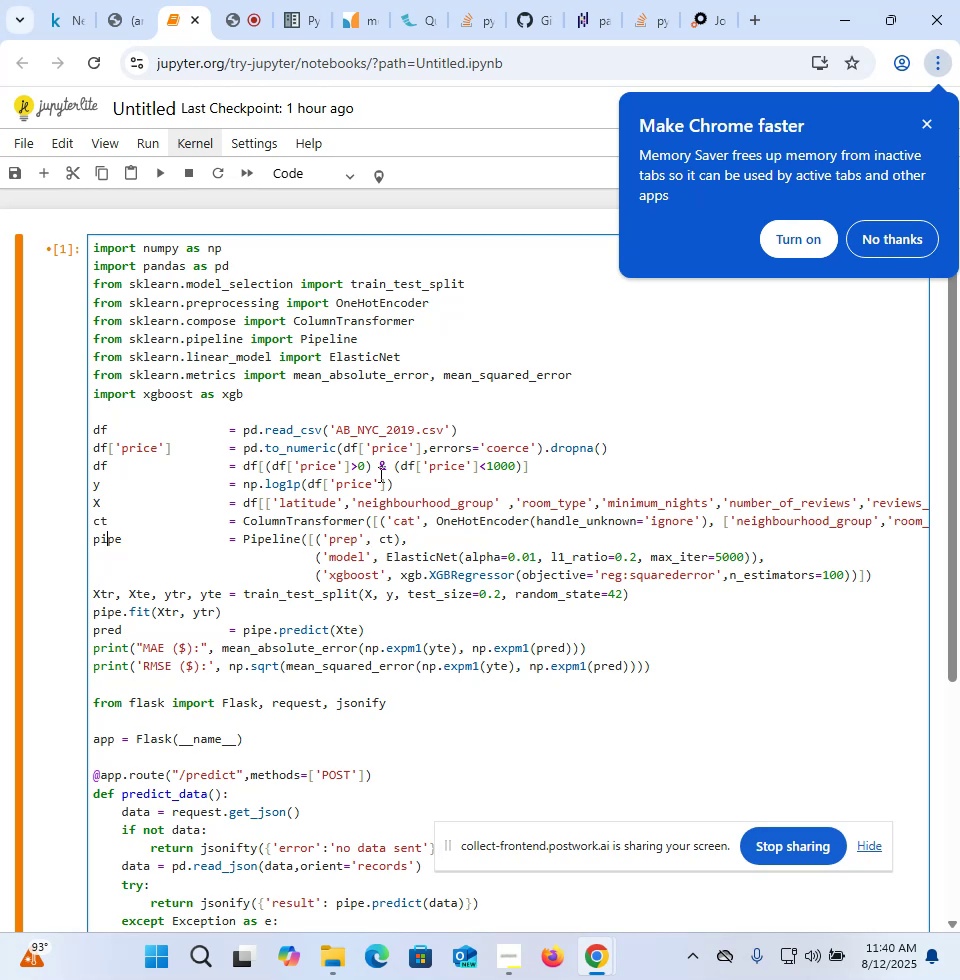 
key(ArrowLeft)
 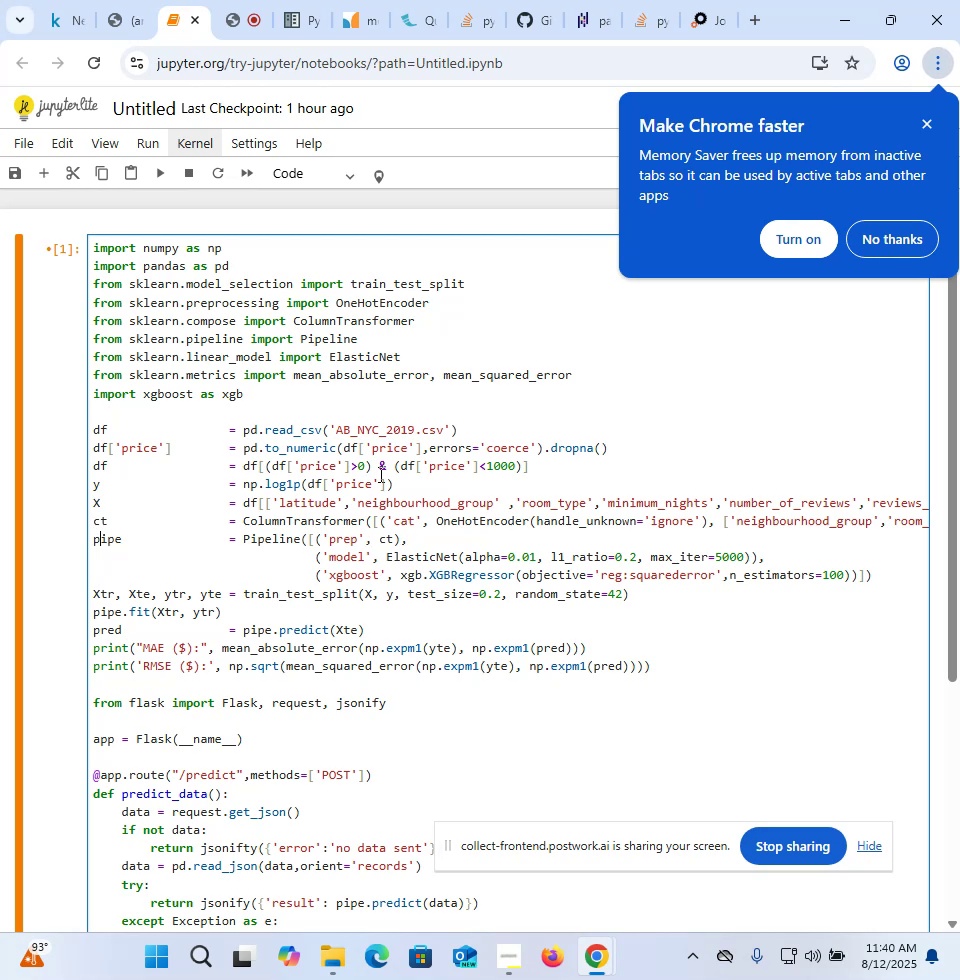 
key(ArrowLeft)
 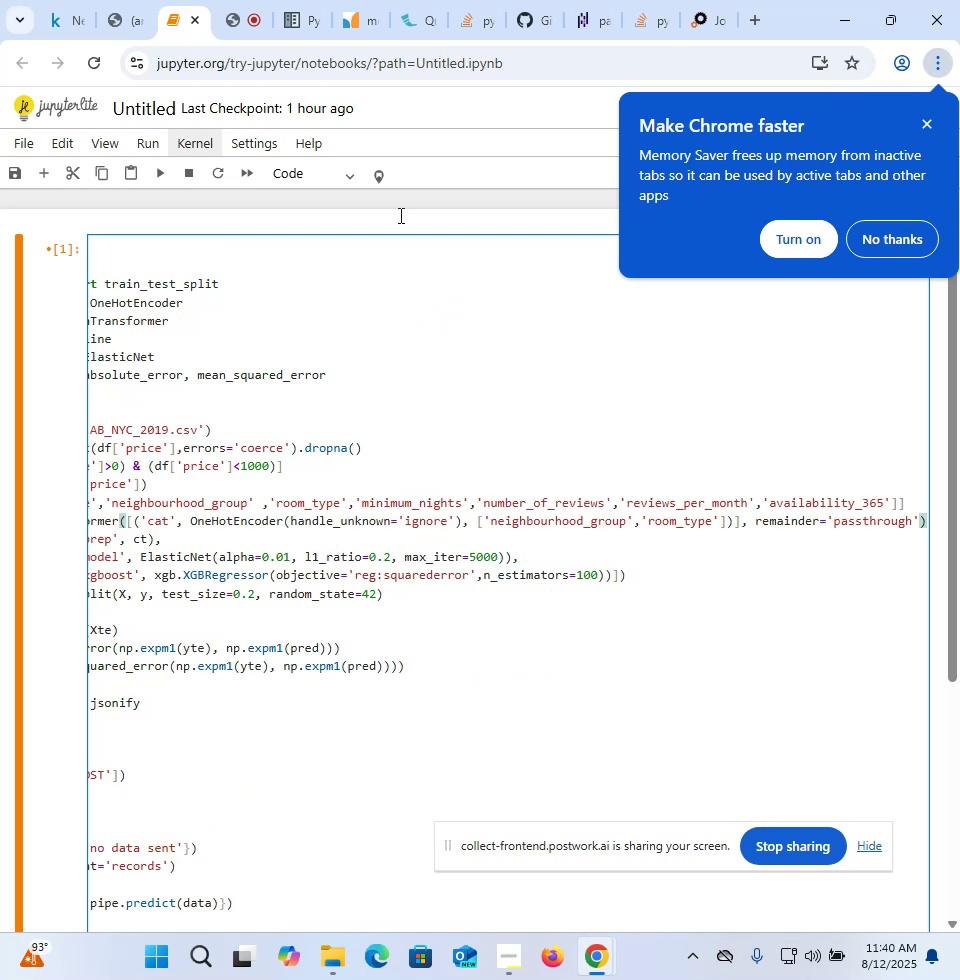 
left_click([138, 26])
 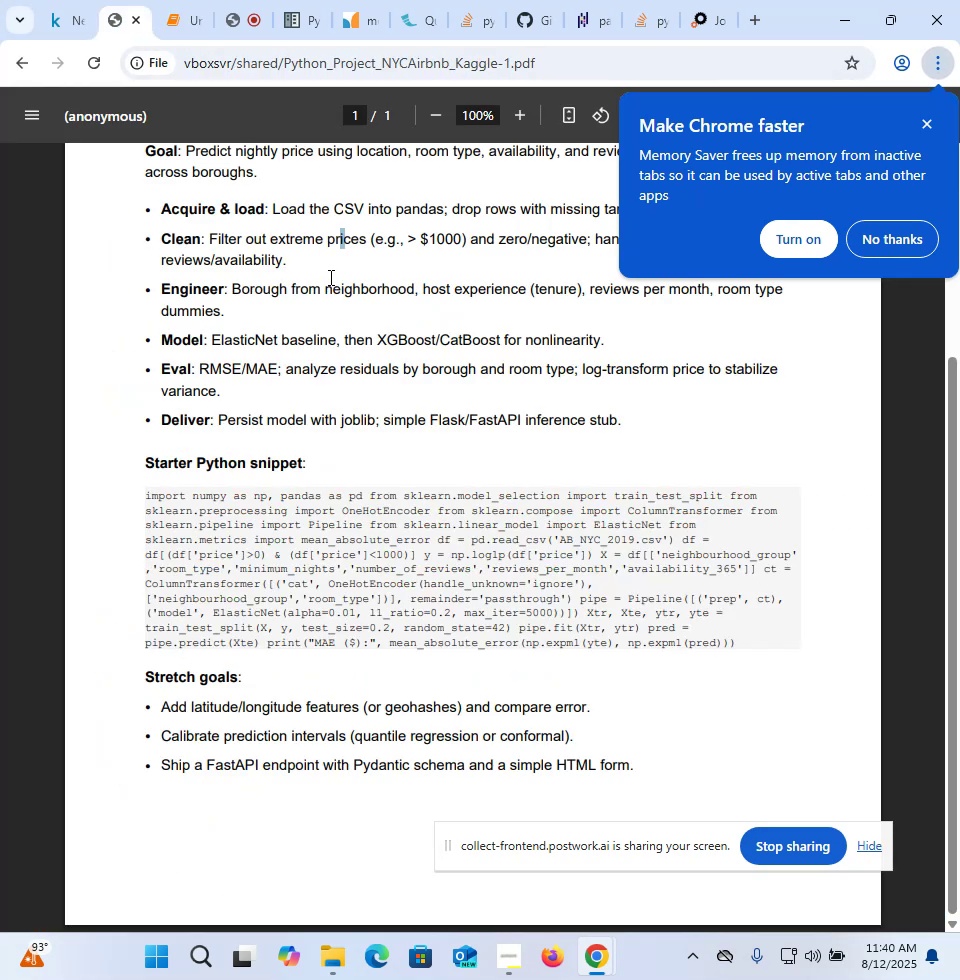 
mouse_move([238, 65])
 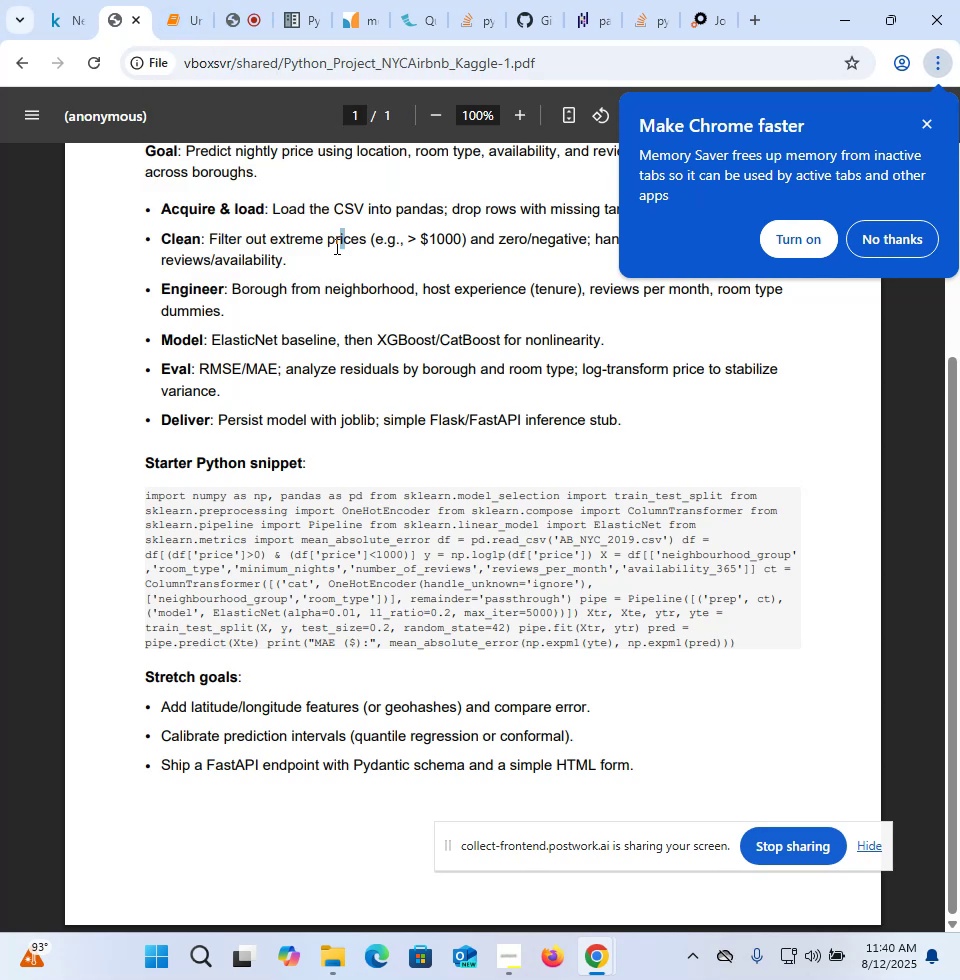 
scroll: coordinate [335, 246], scroll_direction: up, amount: 1.0
 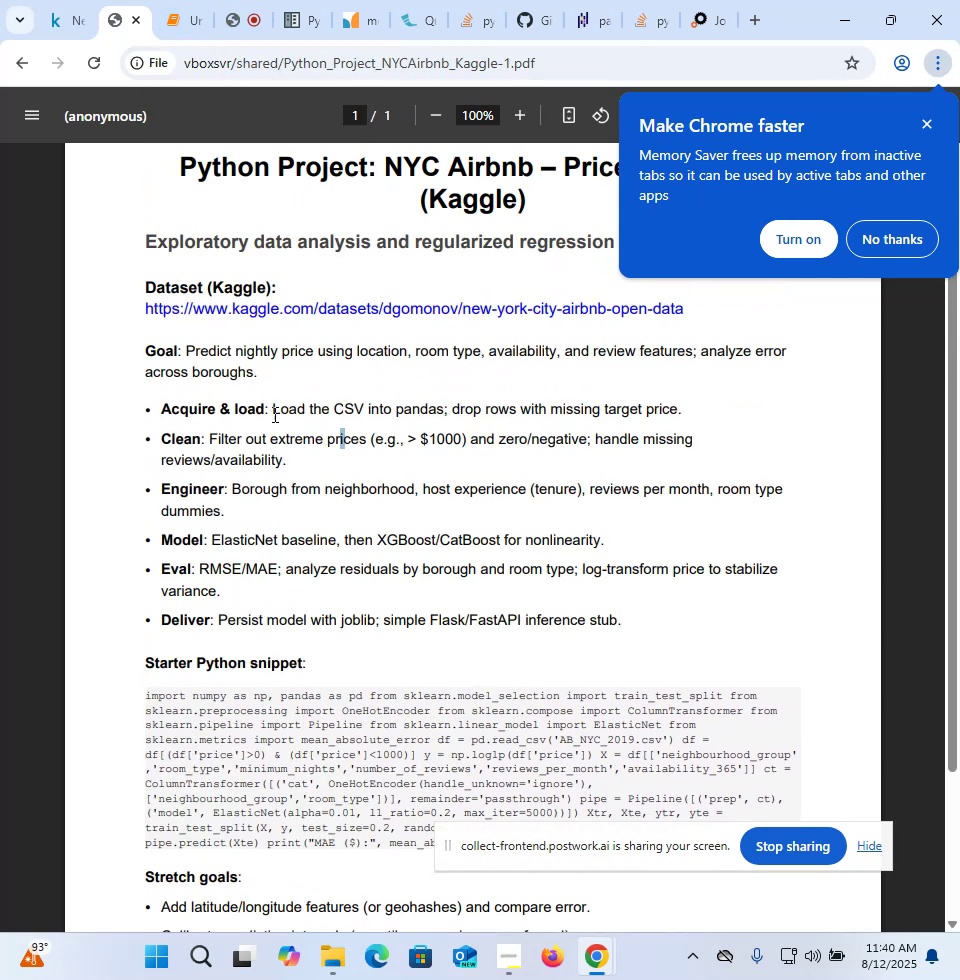 
left_click_drag(start_coordinate=[241, 486], to_coordinate=[410, 492])
 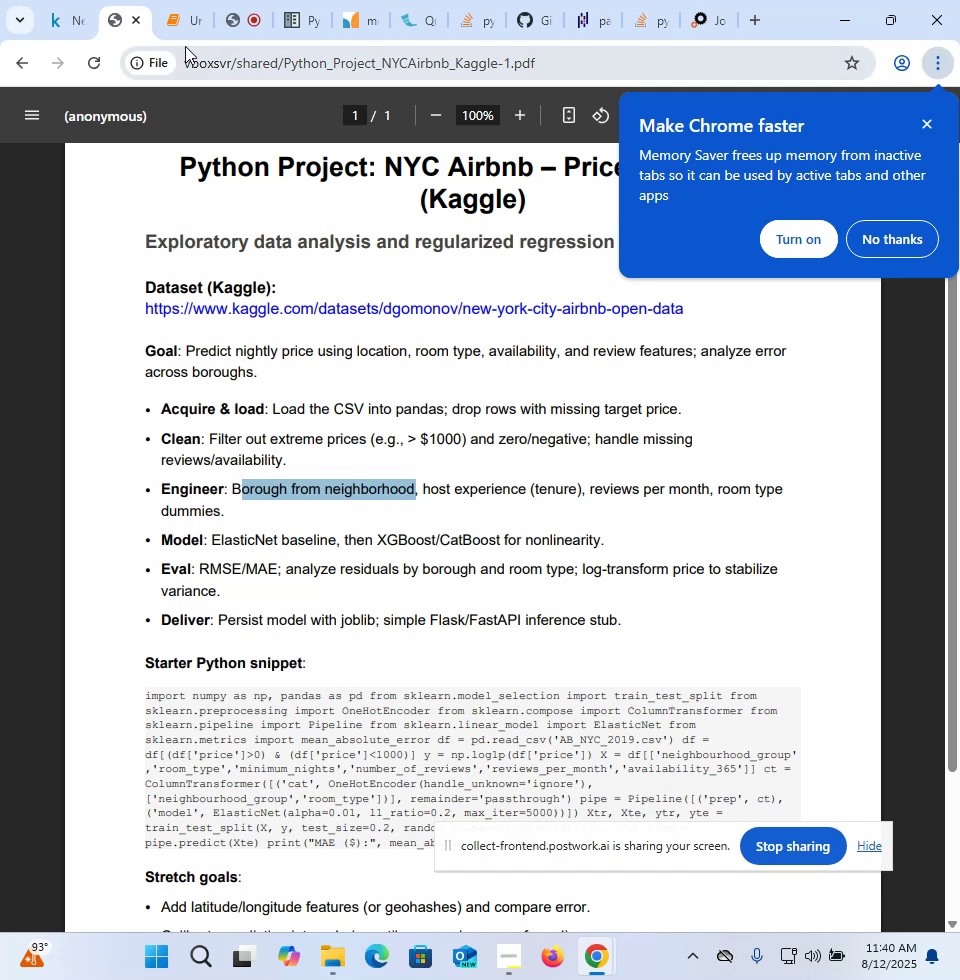 
left_click([187, 32])
 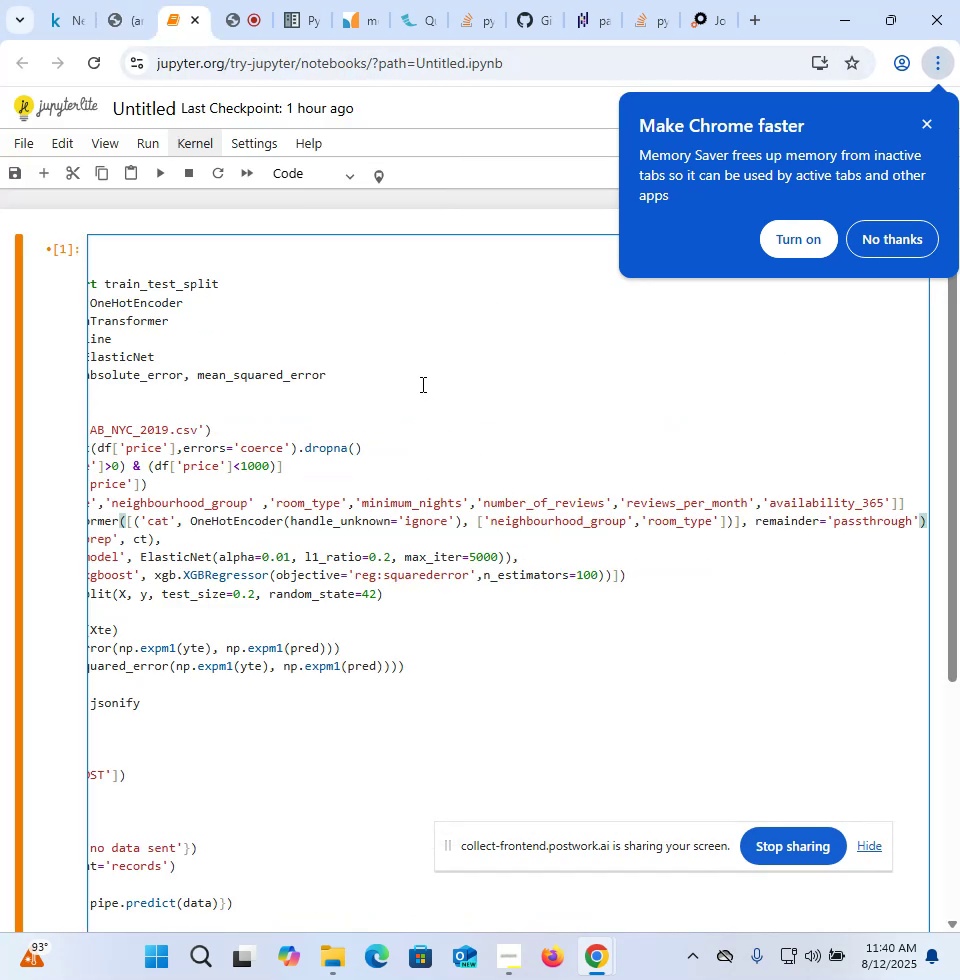 
wait(8.0)
 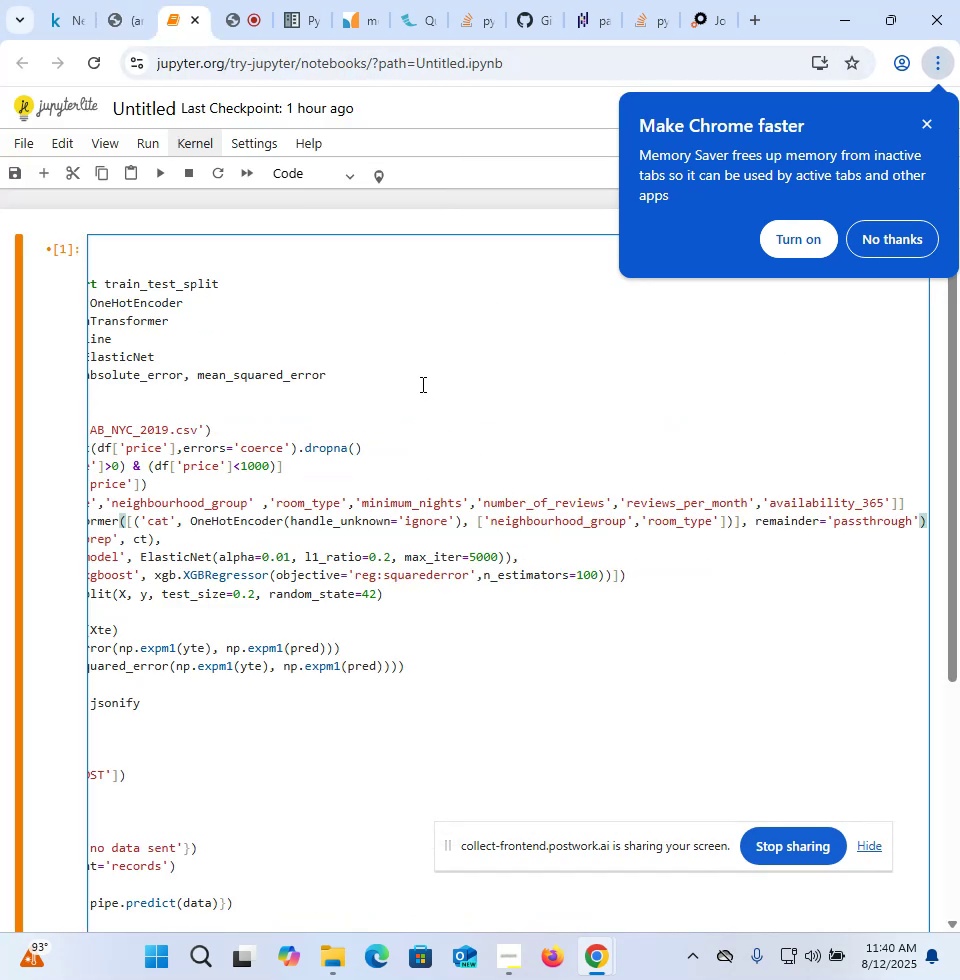 
left_click([172, 509])
 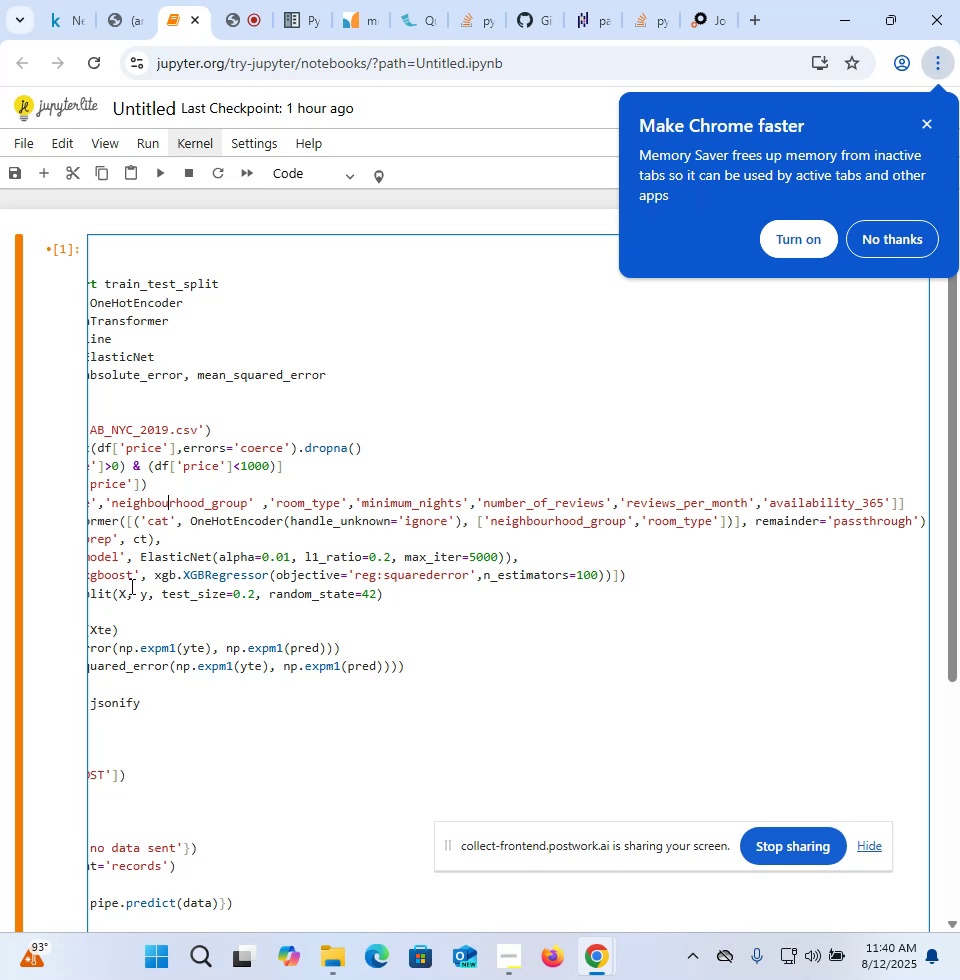 
scroll: coordinate [105, 584], scroll_direction: down, amount: 5.0
 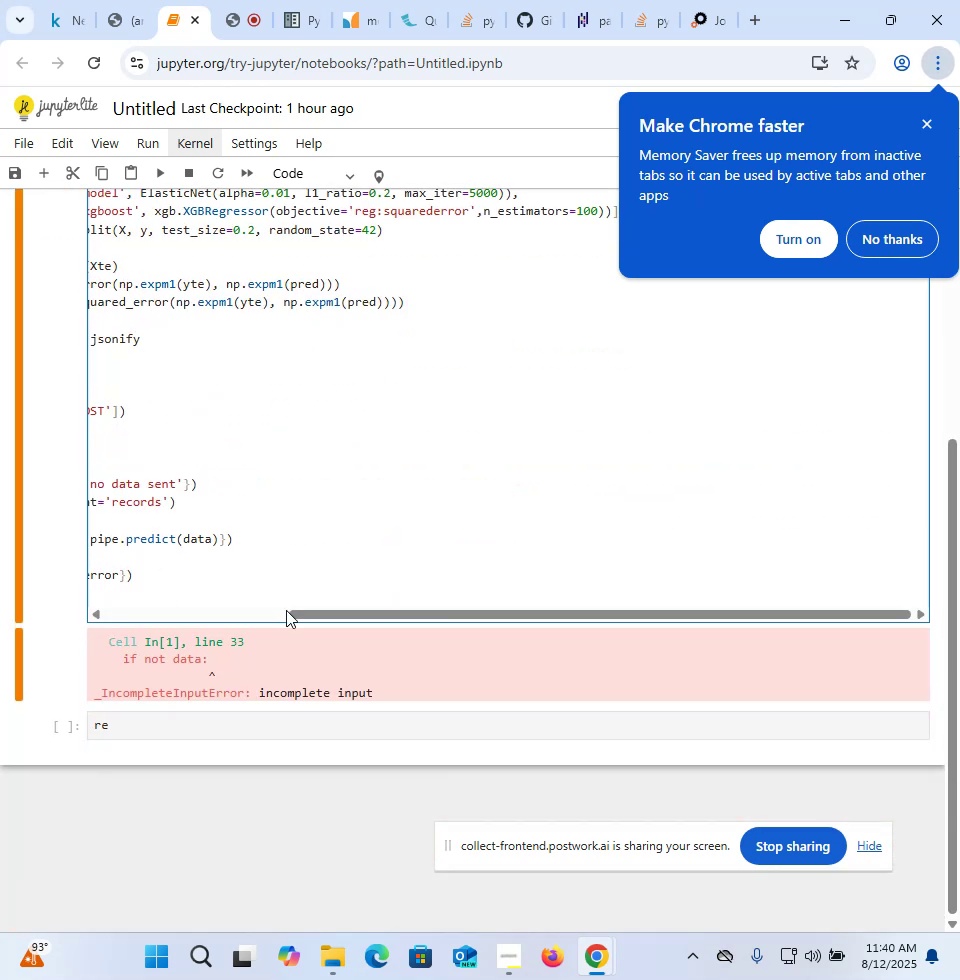 
left_click_drag(start_coordinate=[296, 610], to_coordinate=[103, 610])
 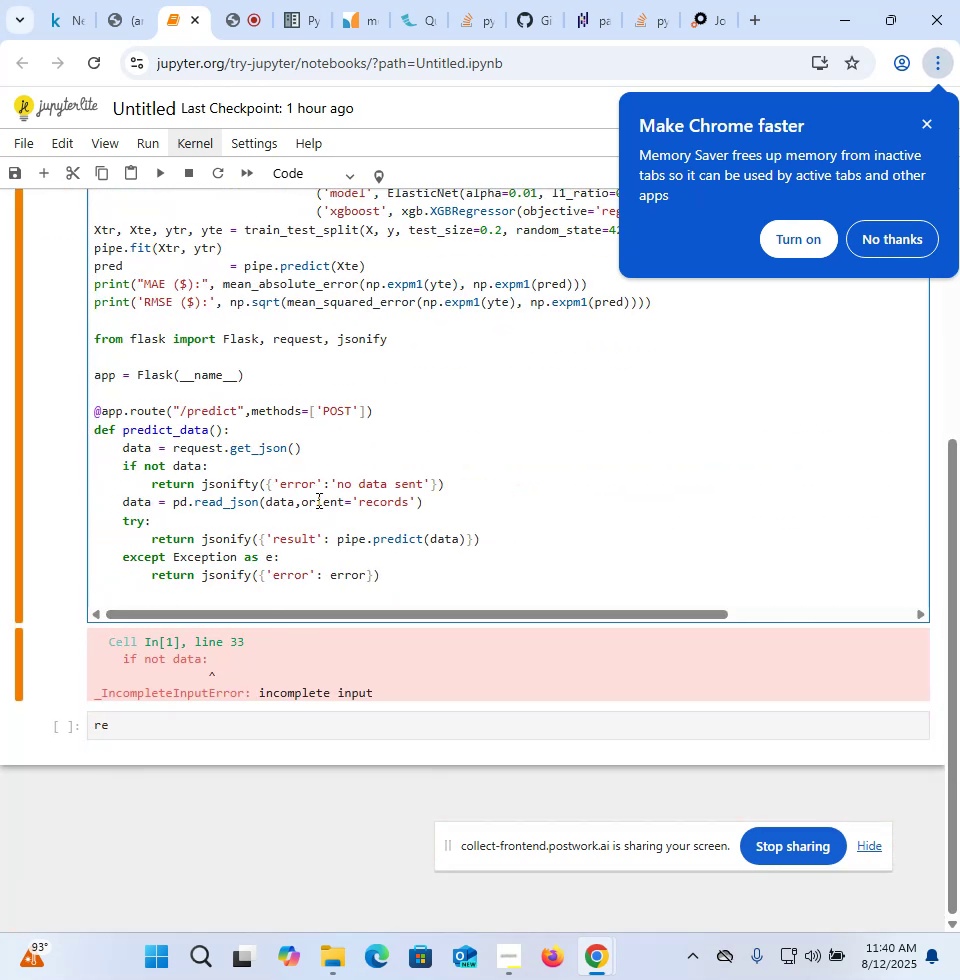 
scroll: coordinate [345, 590], scroll_direction: up, amount: 4.0
 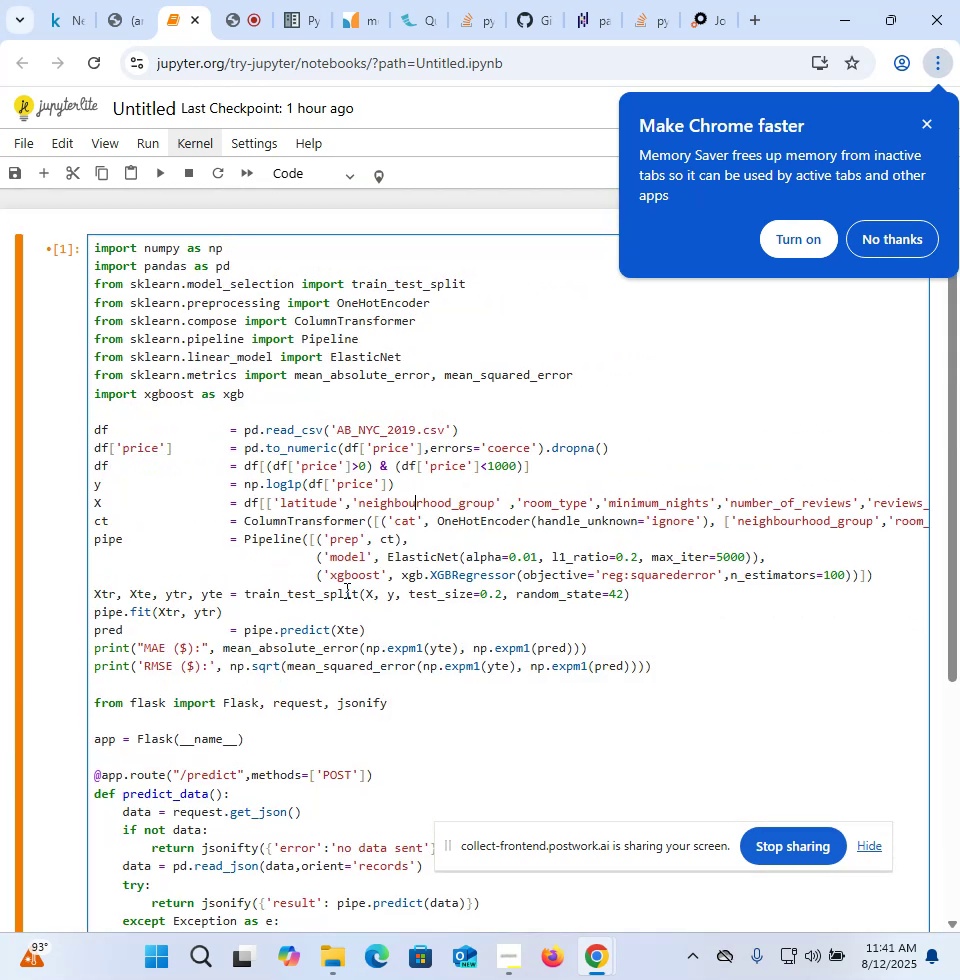 
scroll: coordinate [345, 590], scroll_direction: down, amount: 2.0
 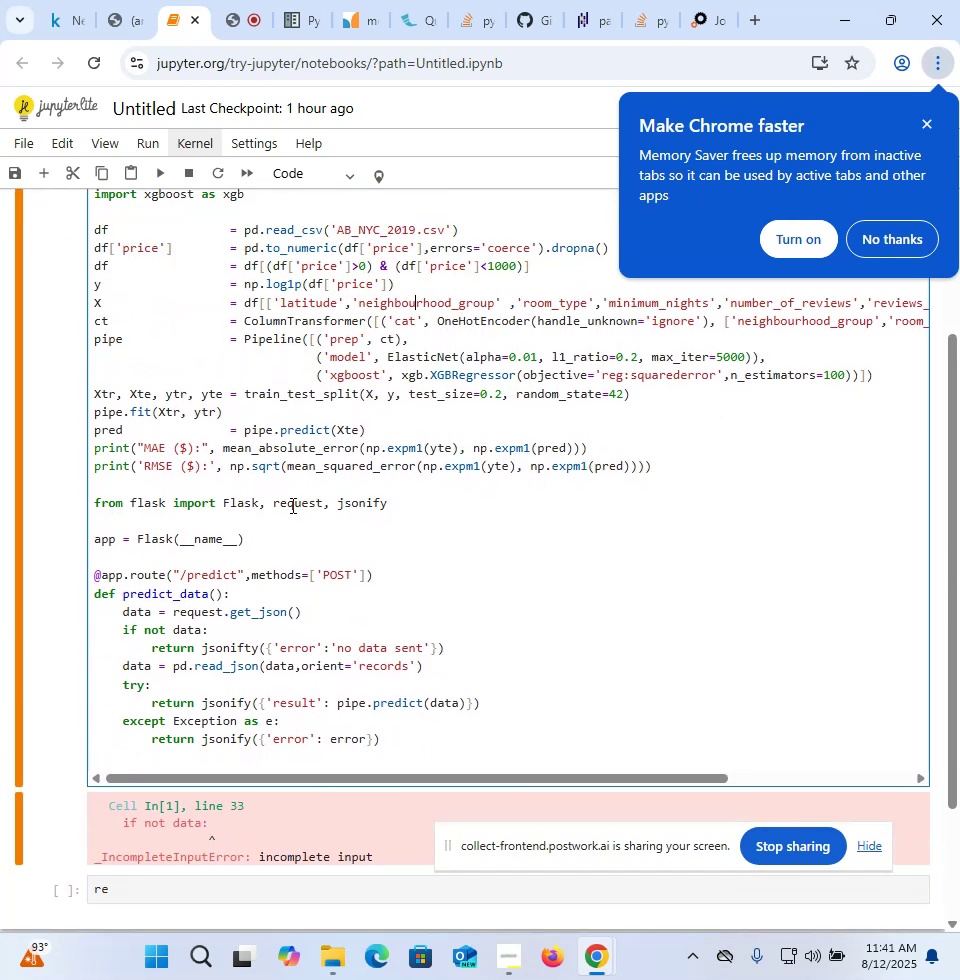 
left_click([308, 485])
 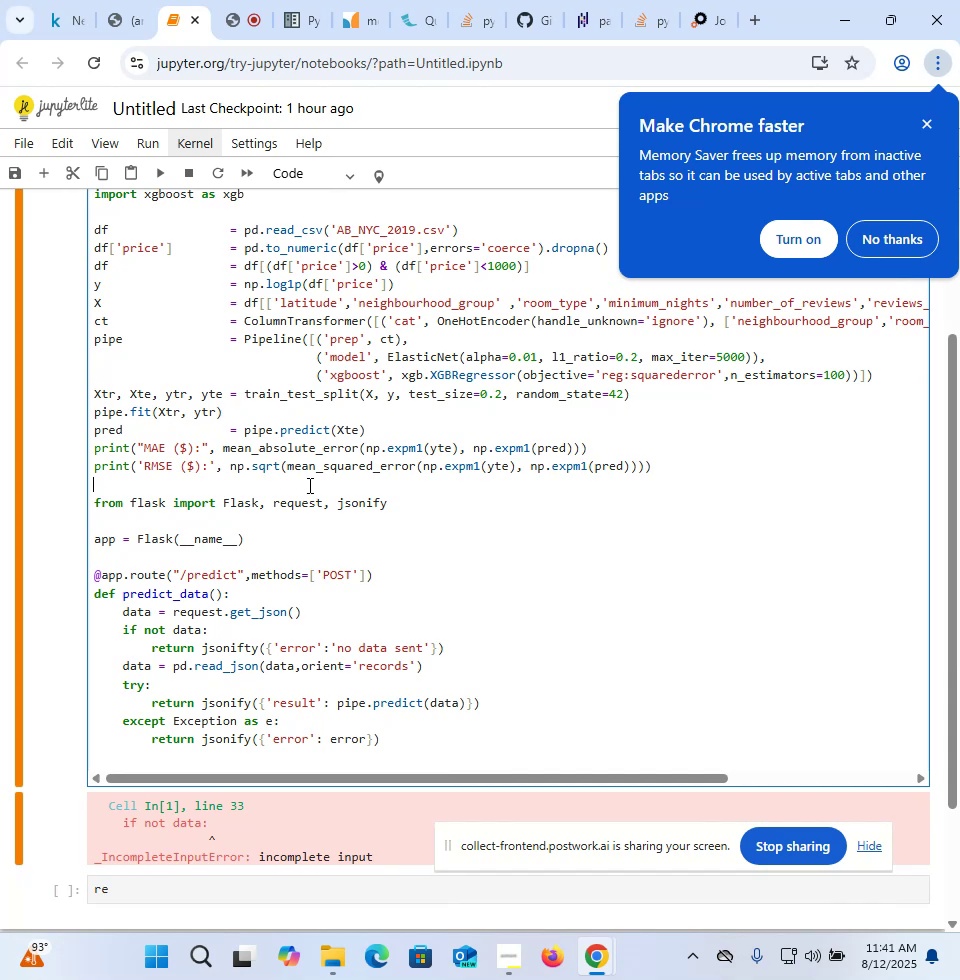 
key(Enter)
 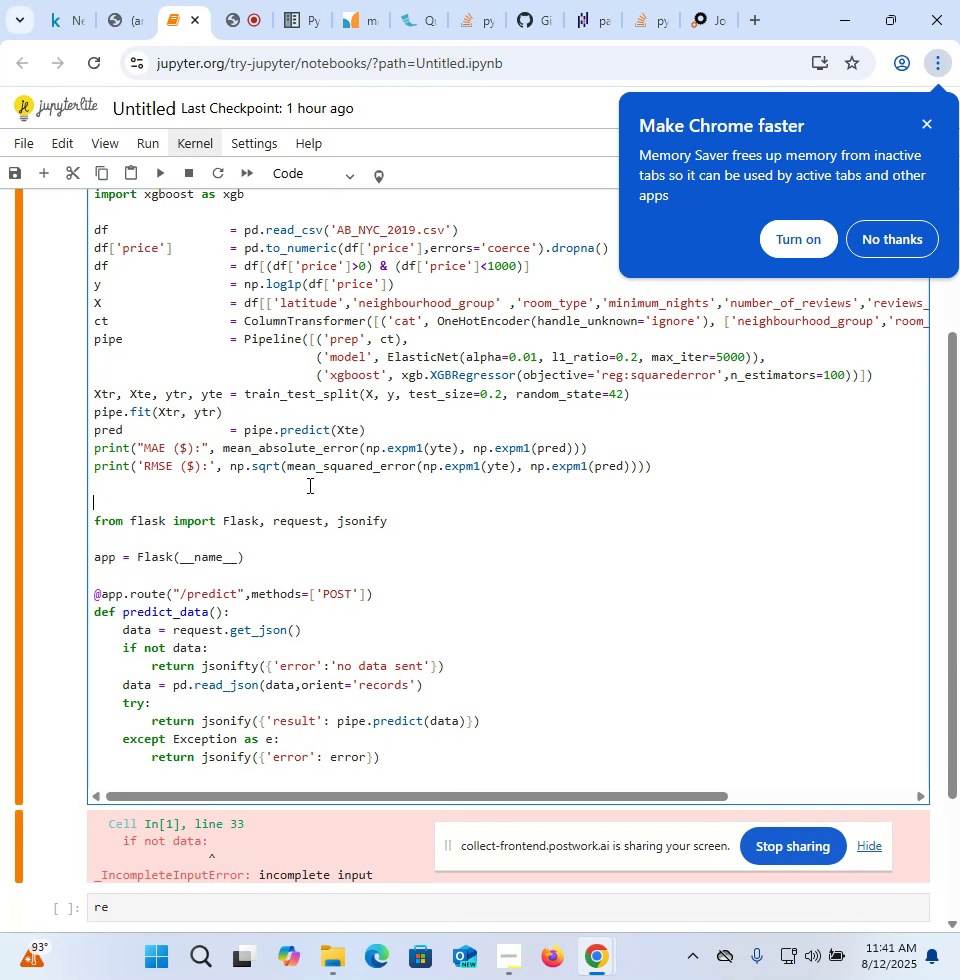 
hold_key(key=ArrowUp, duration=0.78)
 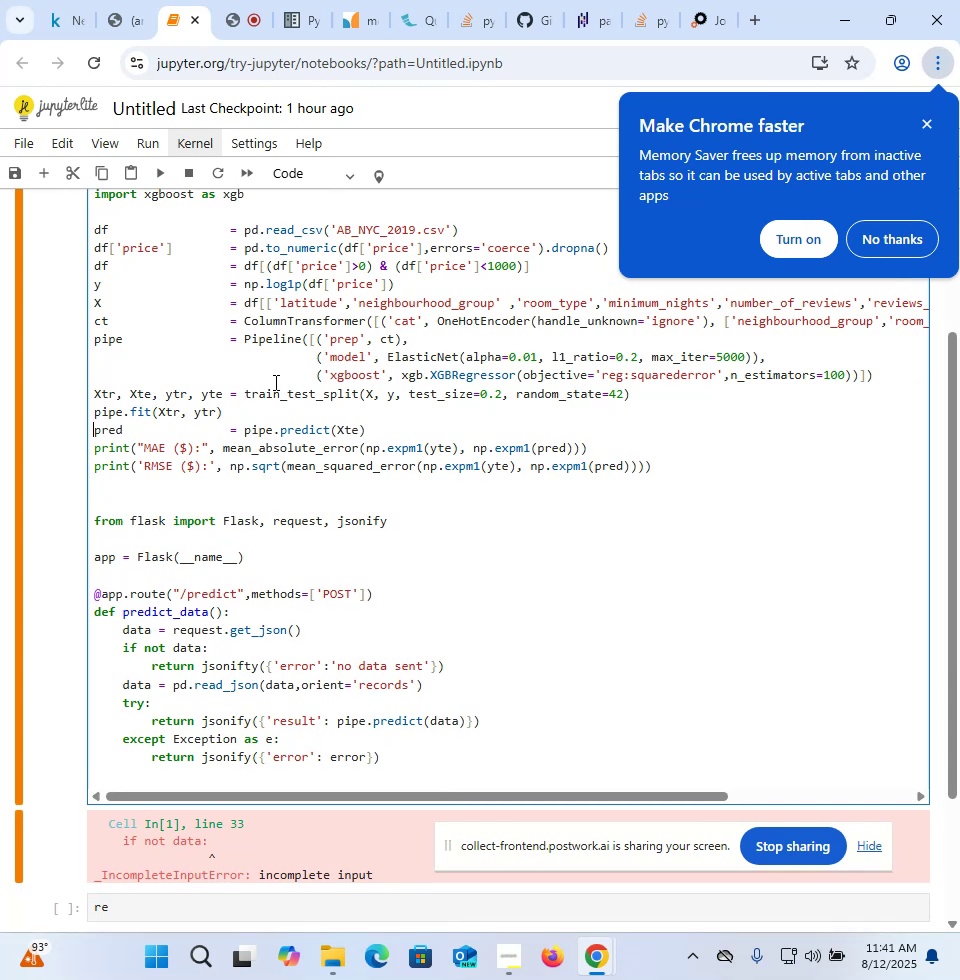 
key(ArrowUp)
 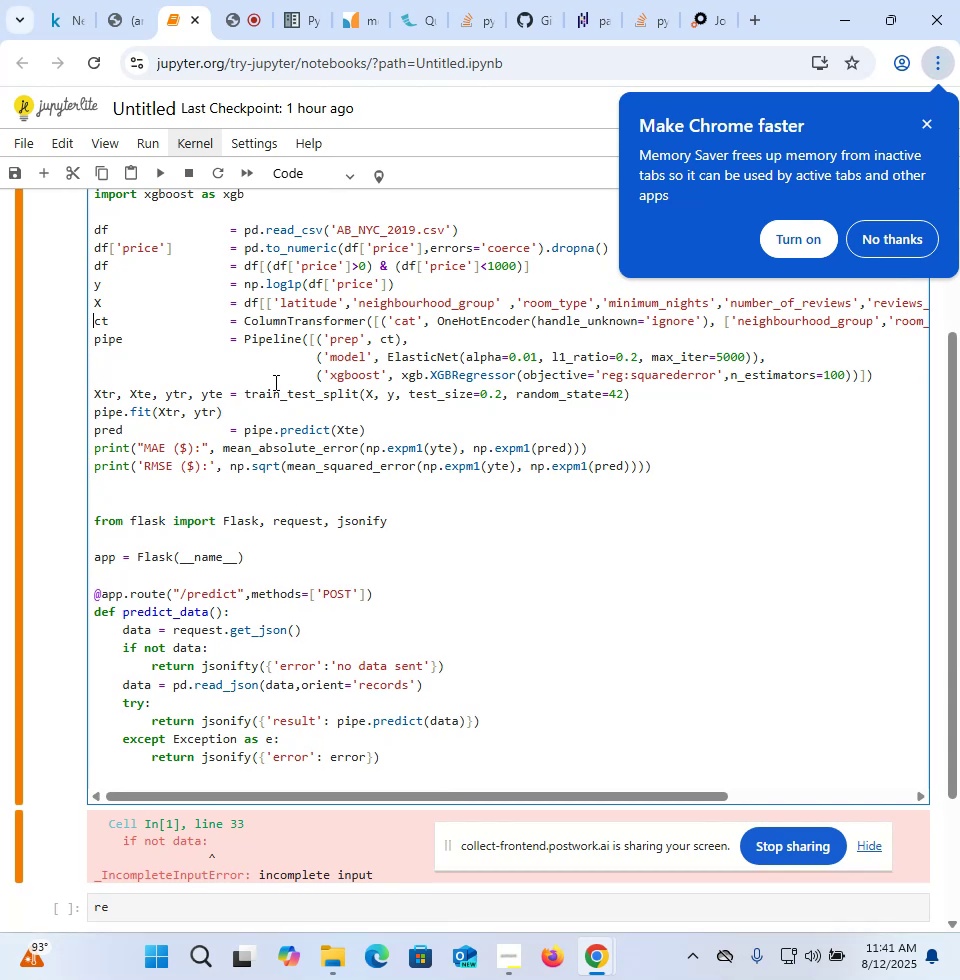 
key(ArrowUp)
 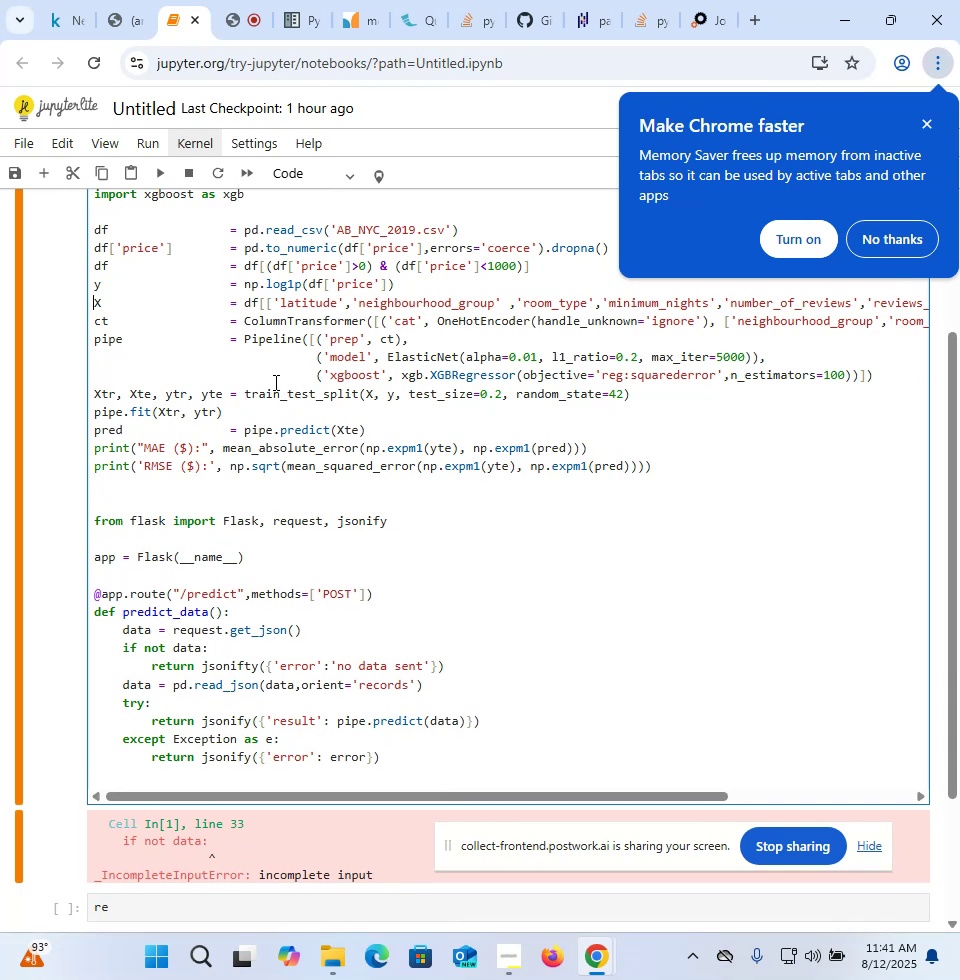 
key(ArrowDown)
 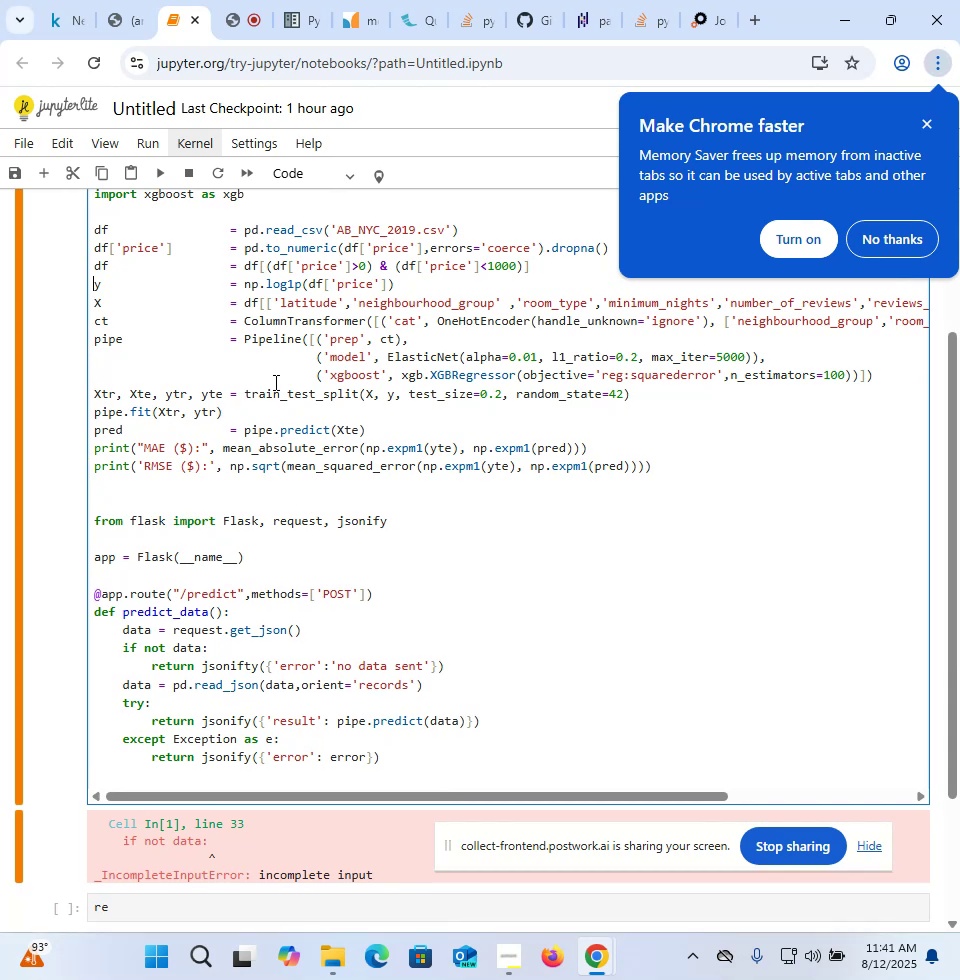 
key(ArrowDown)
 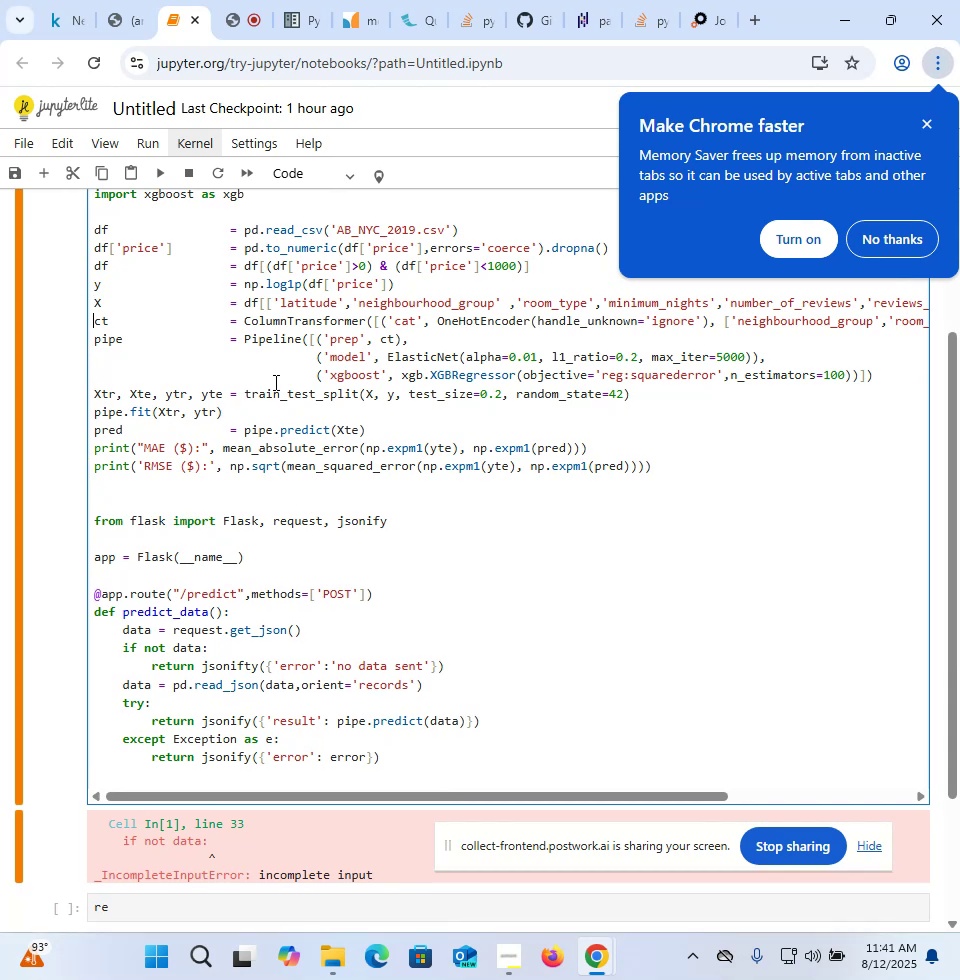 
key(Enter)
 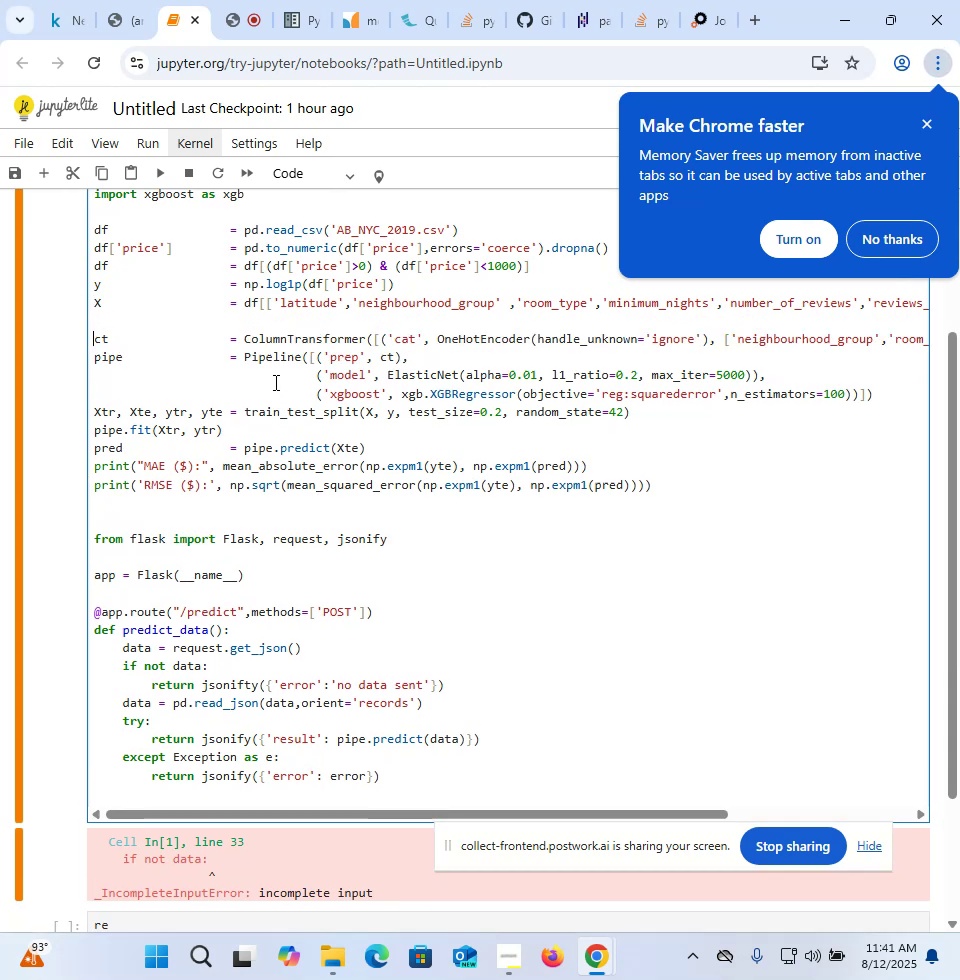 
key(ArrowUp)
 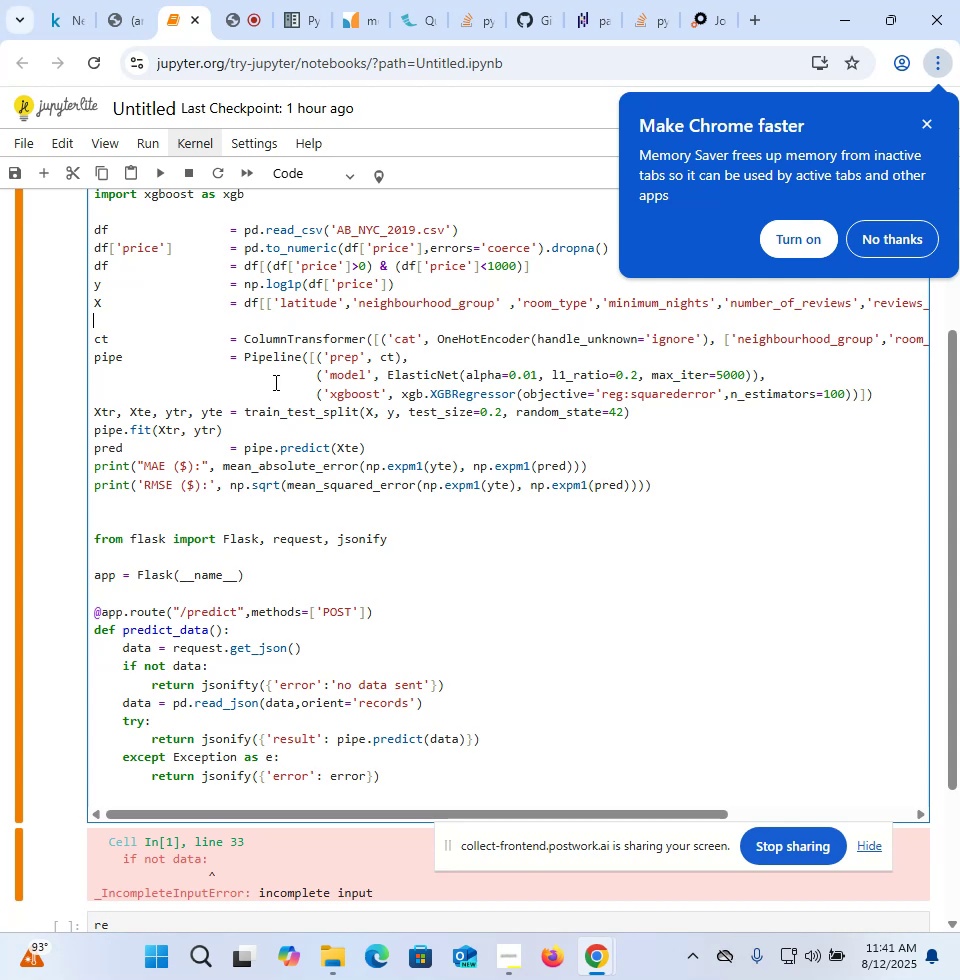 
type(def predict))
key(Backspace)
type(_)
 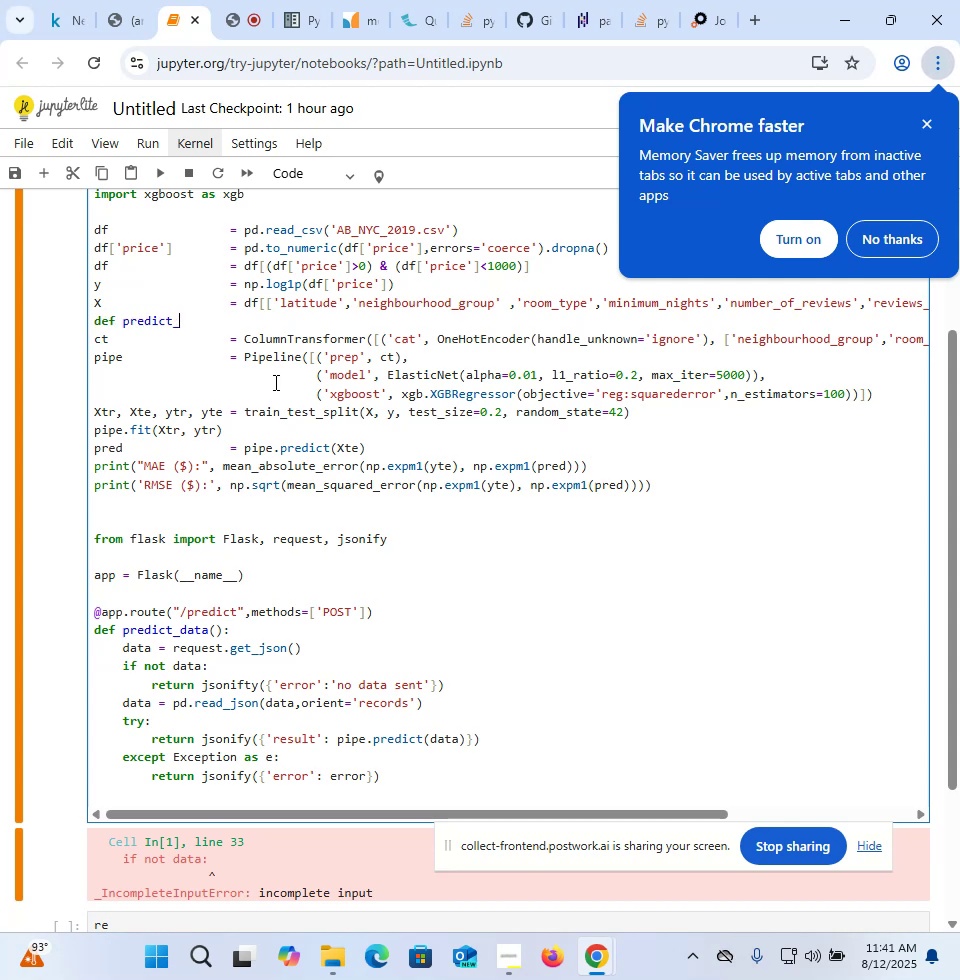 
wait(9.16)
 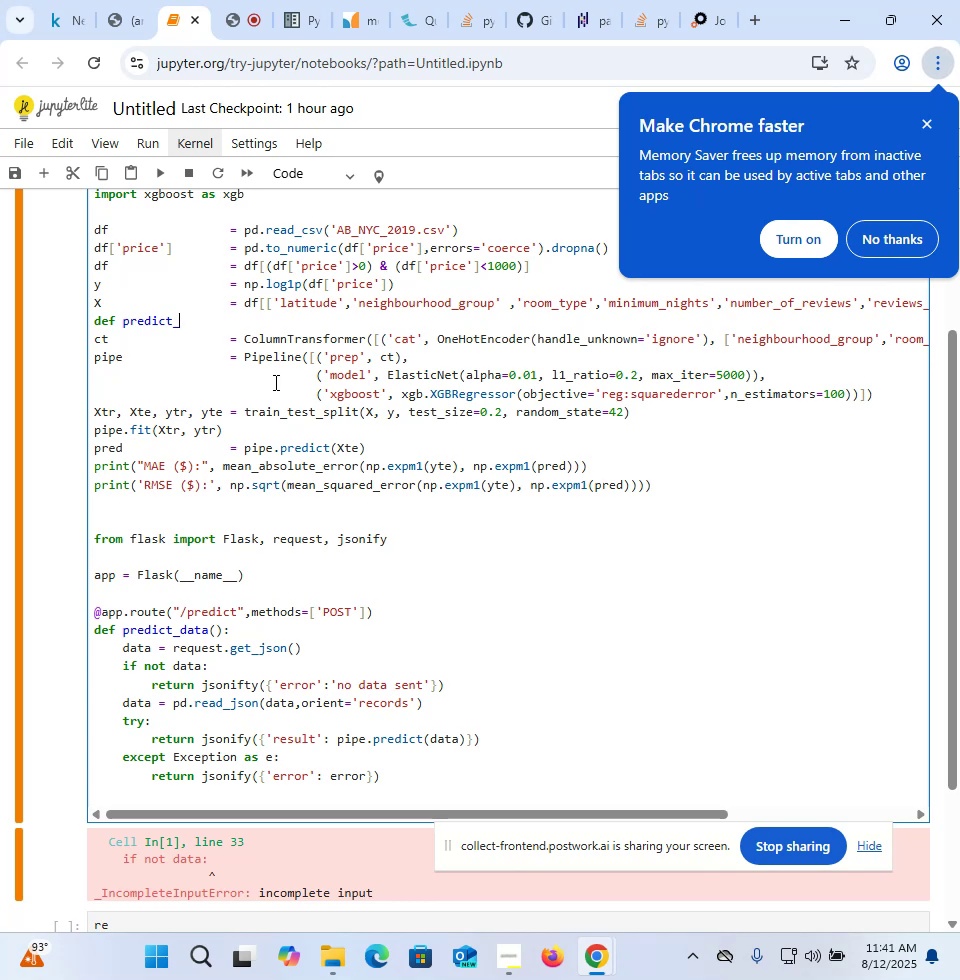 
scroll: coordinate [274, 382], scroll_direction: up, amount: 4.0
 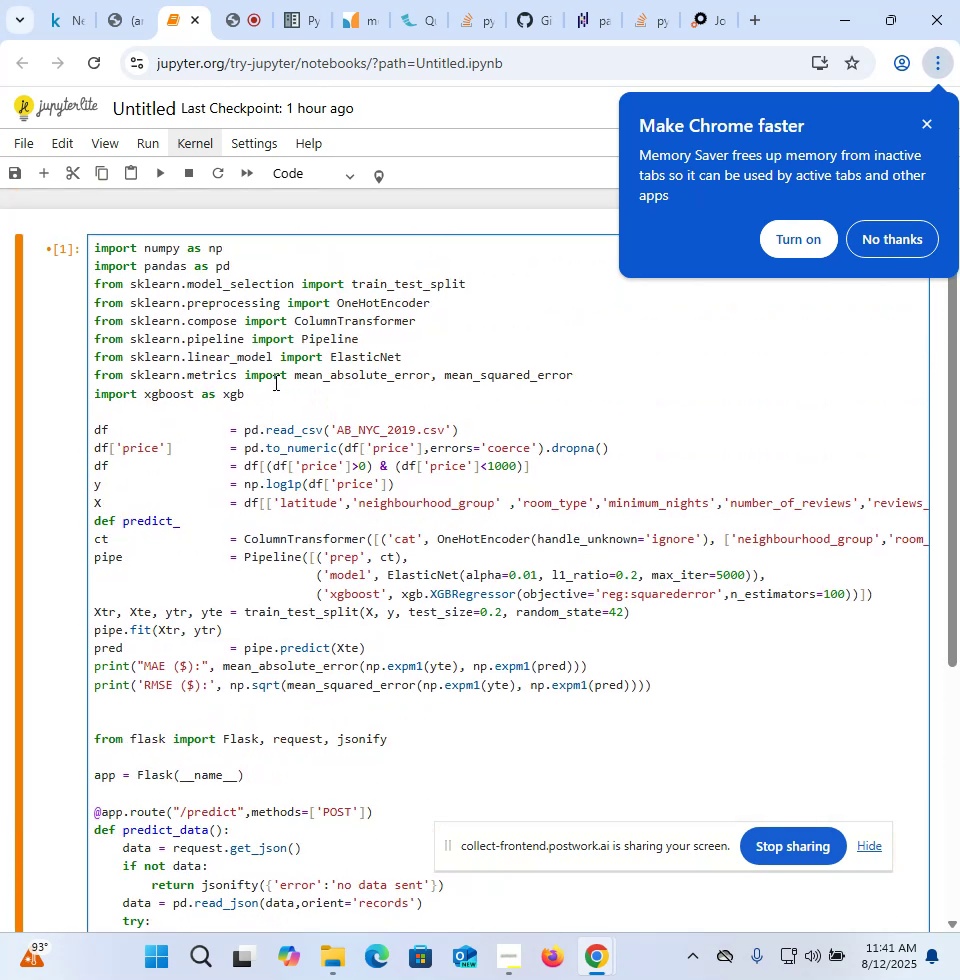 
scroll: coordinate [274, 382], scroll_direction: down, amount: 1.0
 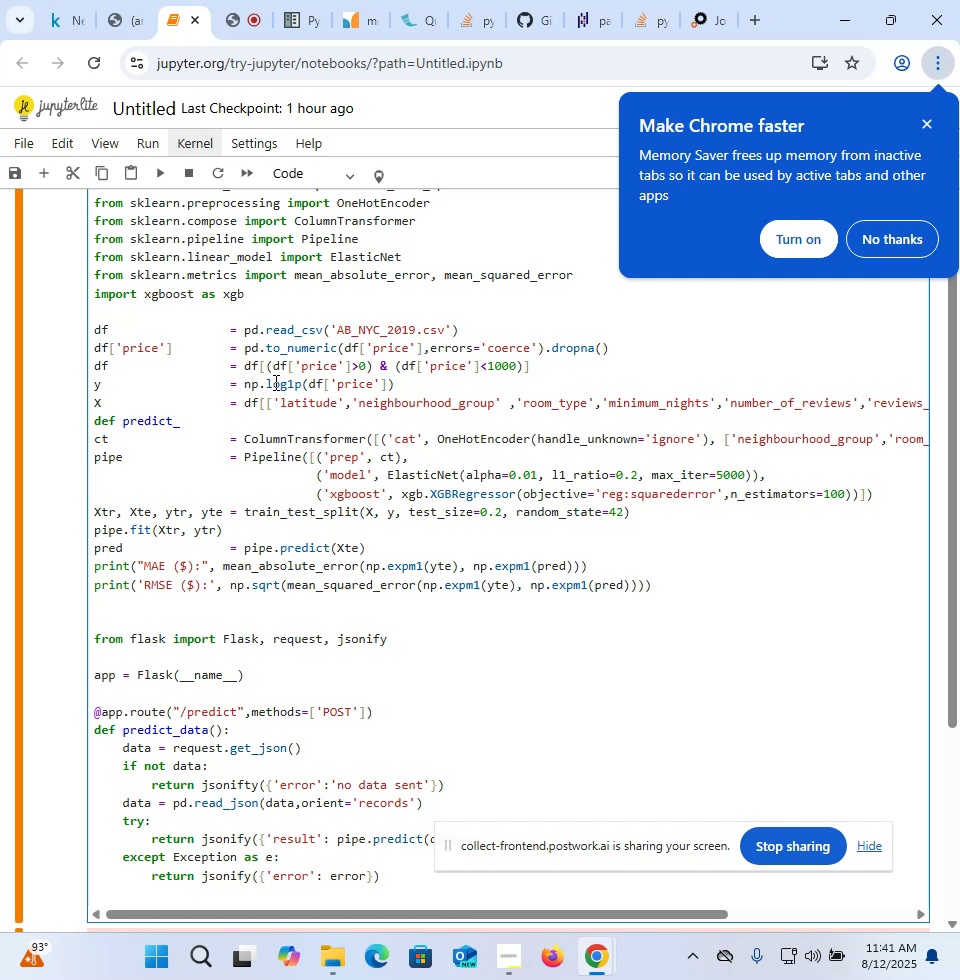 
wait(6.0)
 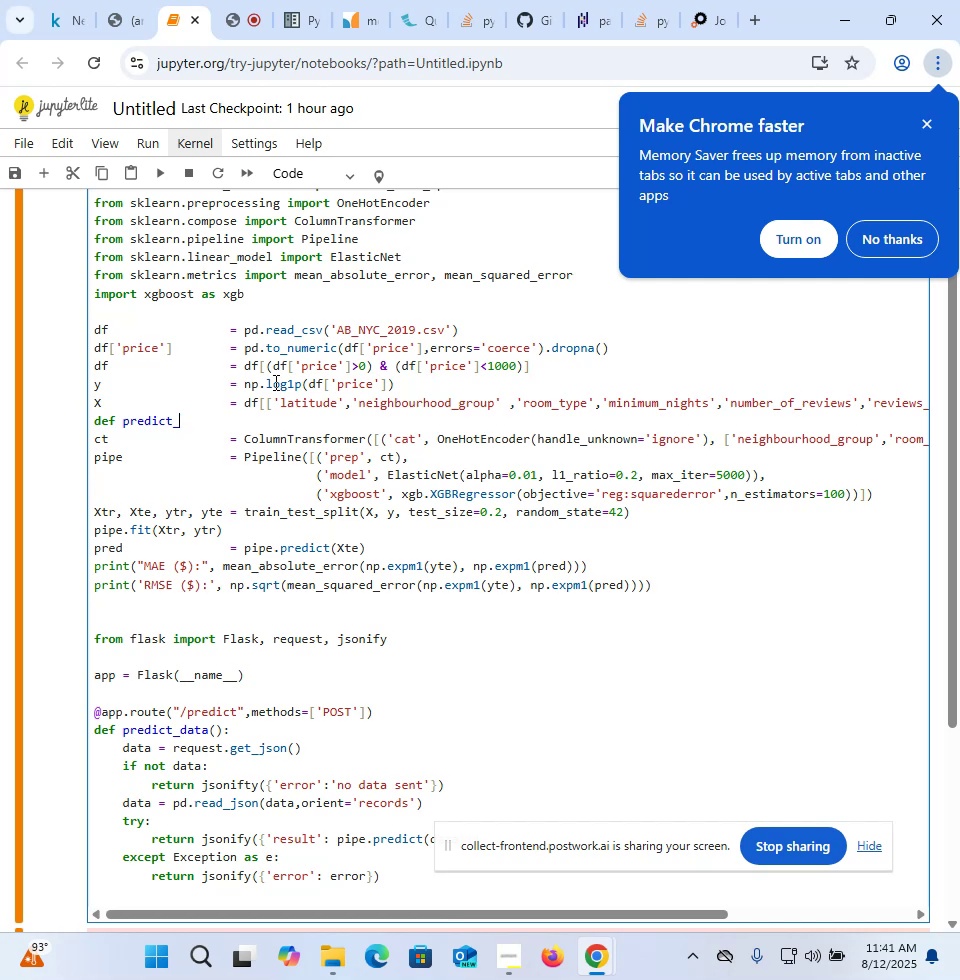 
type(model(d)
 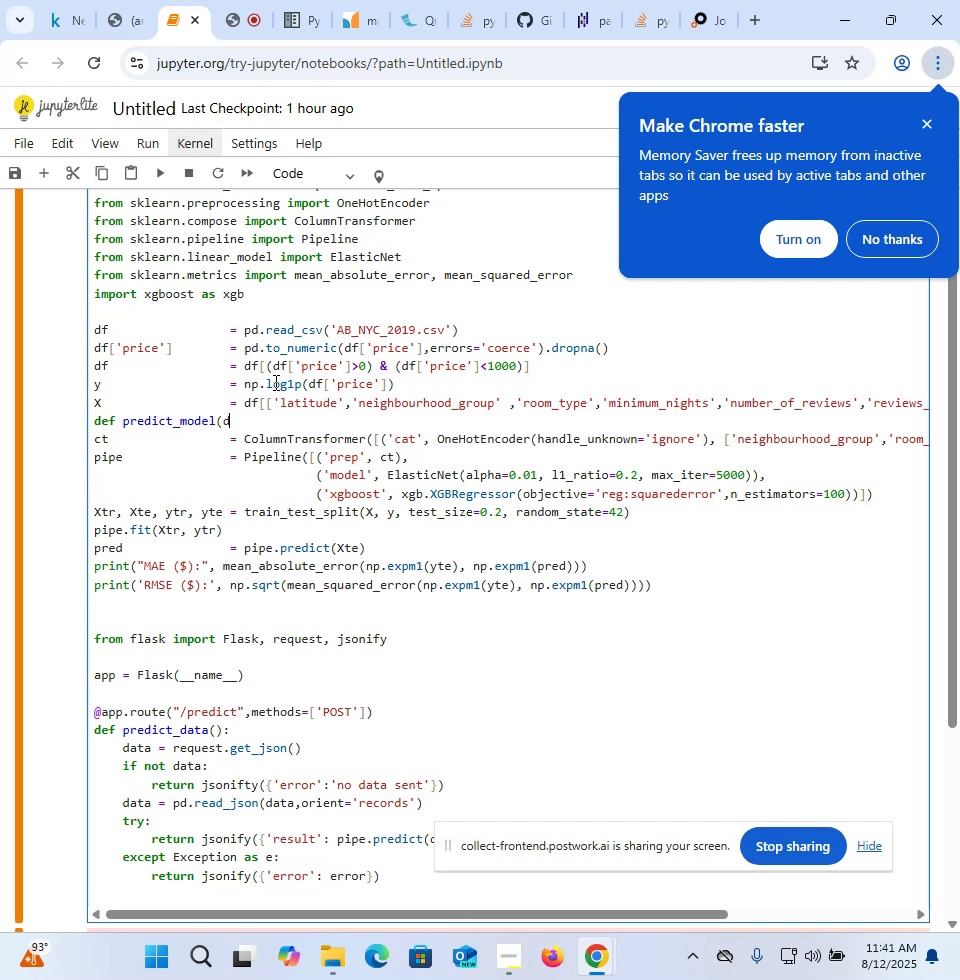 
type(f,x,y))
 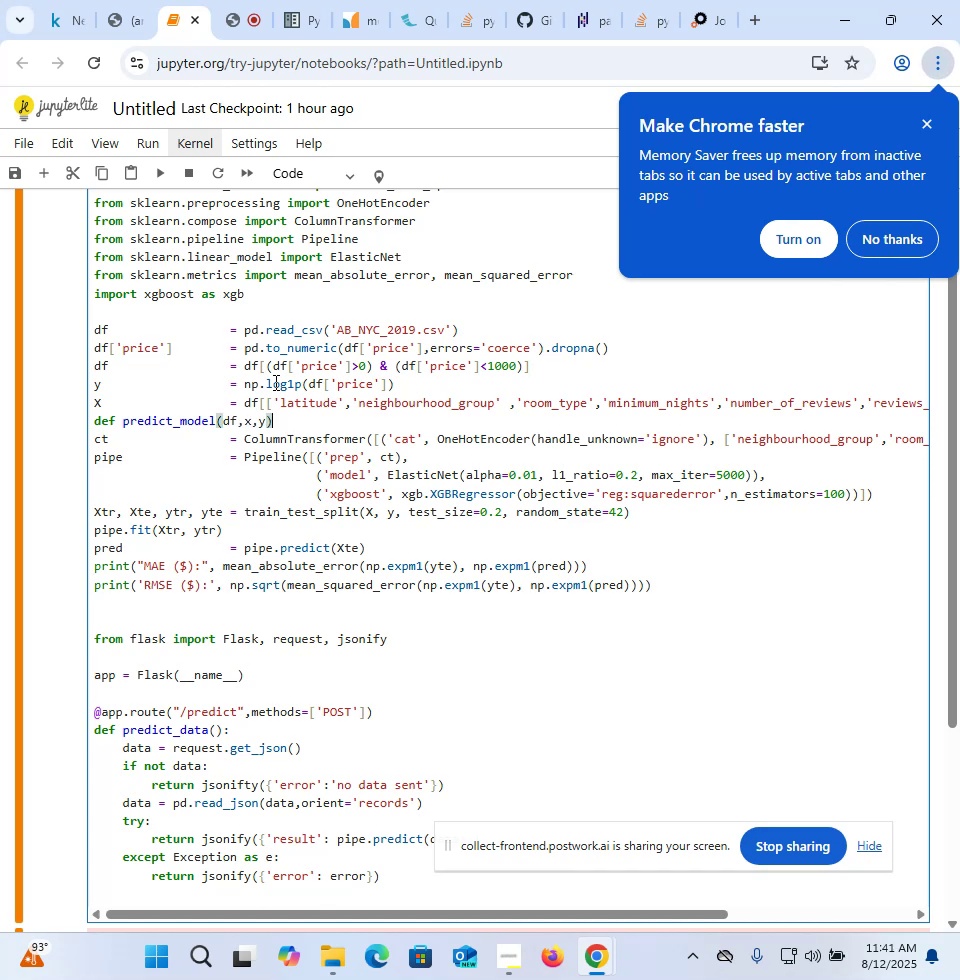 
key(Enter)
 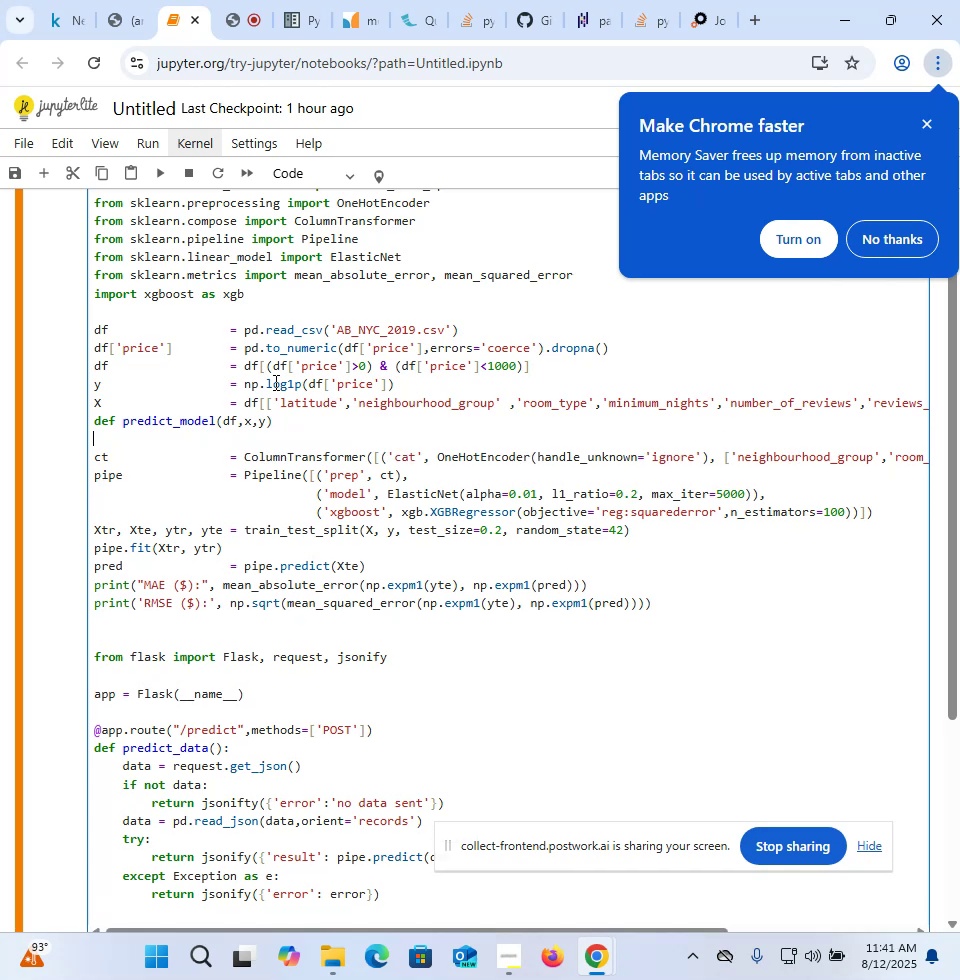 
key(Backspace)
 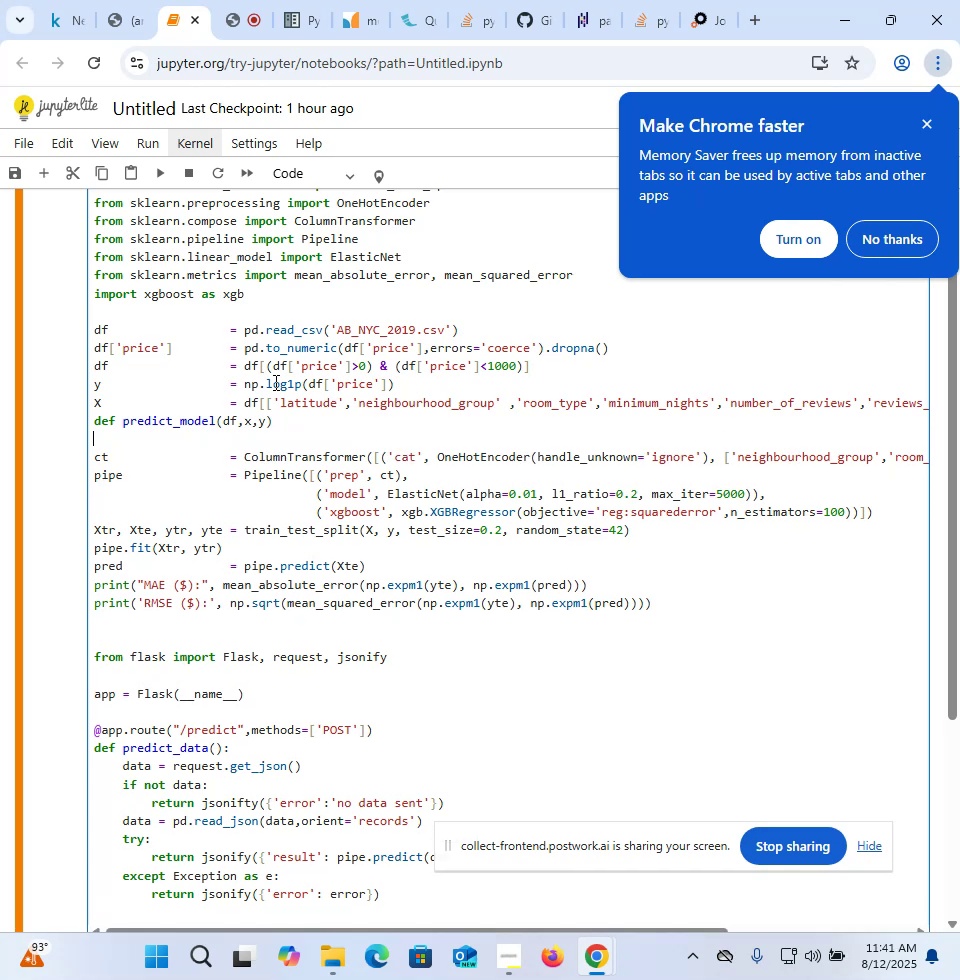 
key(Shift+Semicolon)
 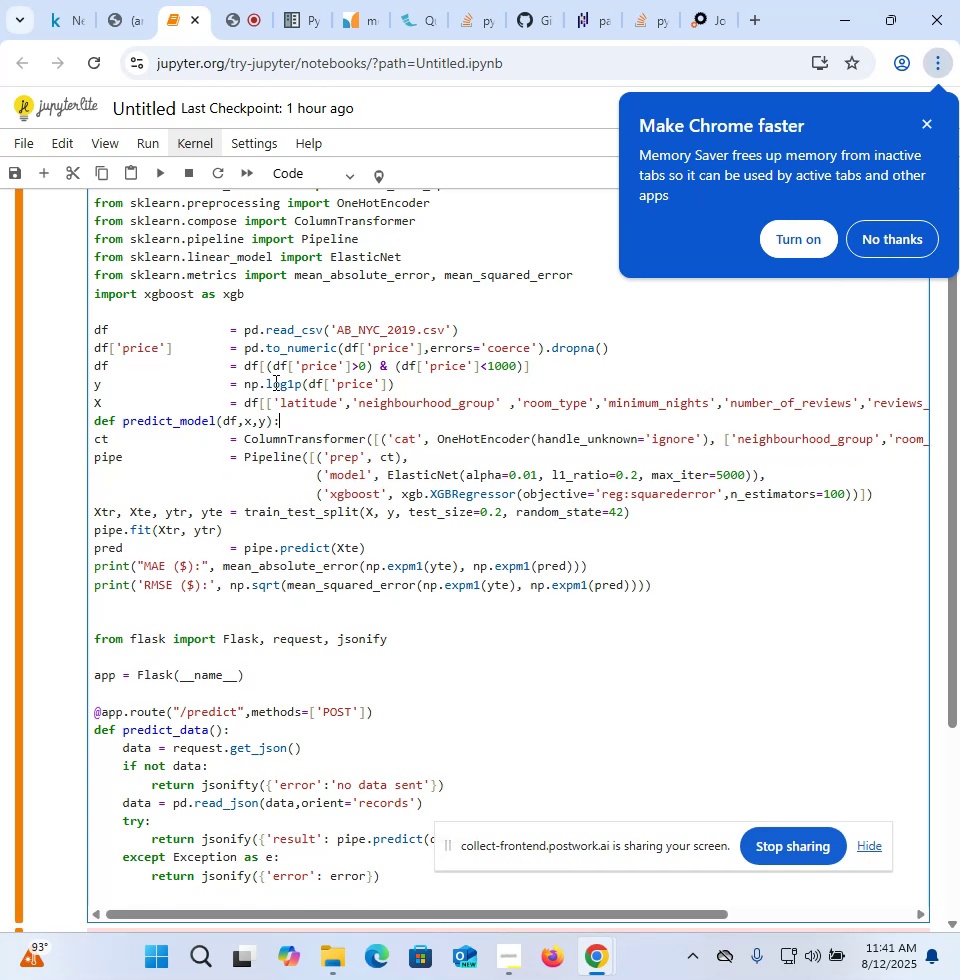 
key(ArrowRight)
 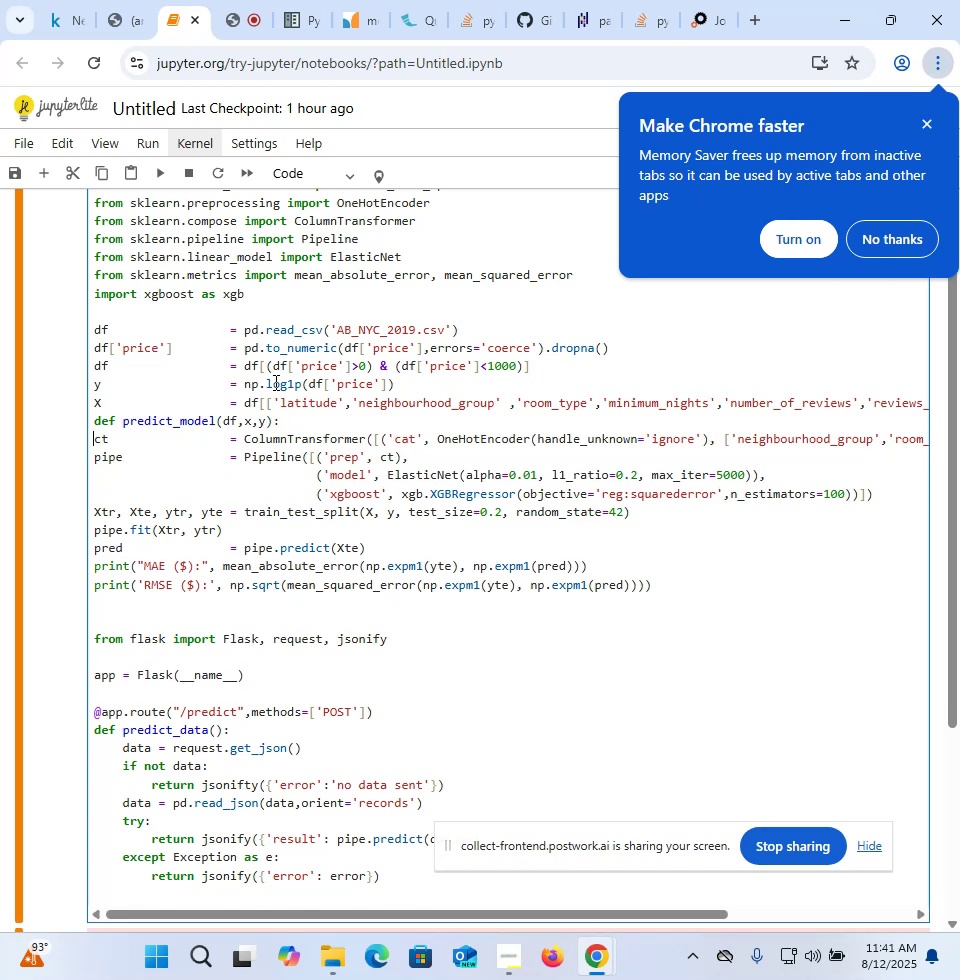 
key(Tab)
 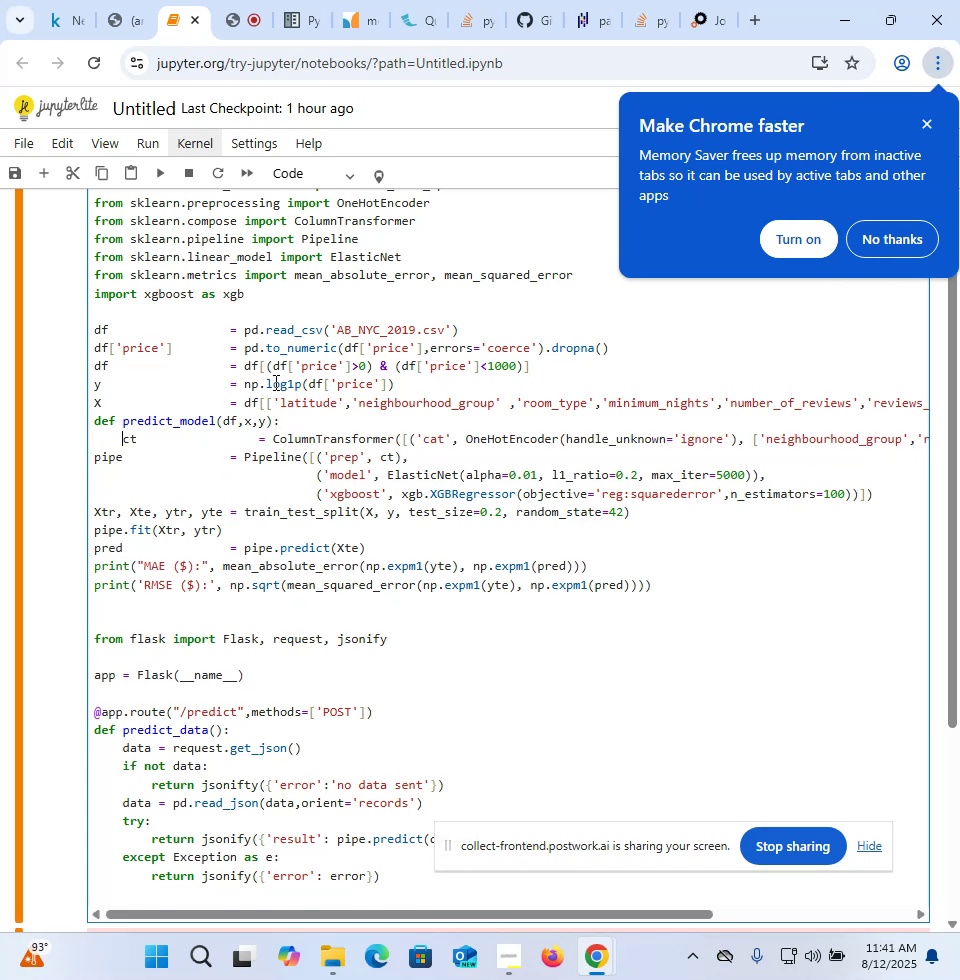 
key(ArrowLeft)
 